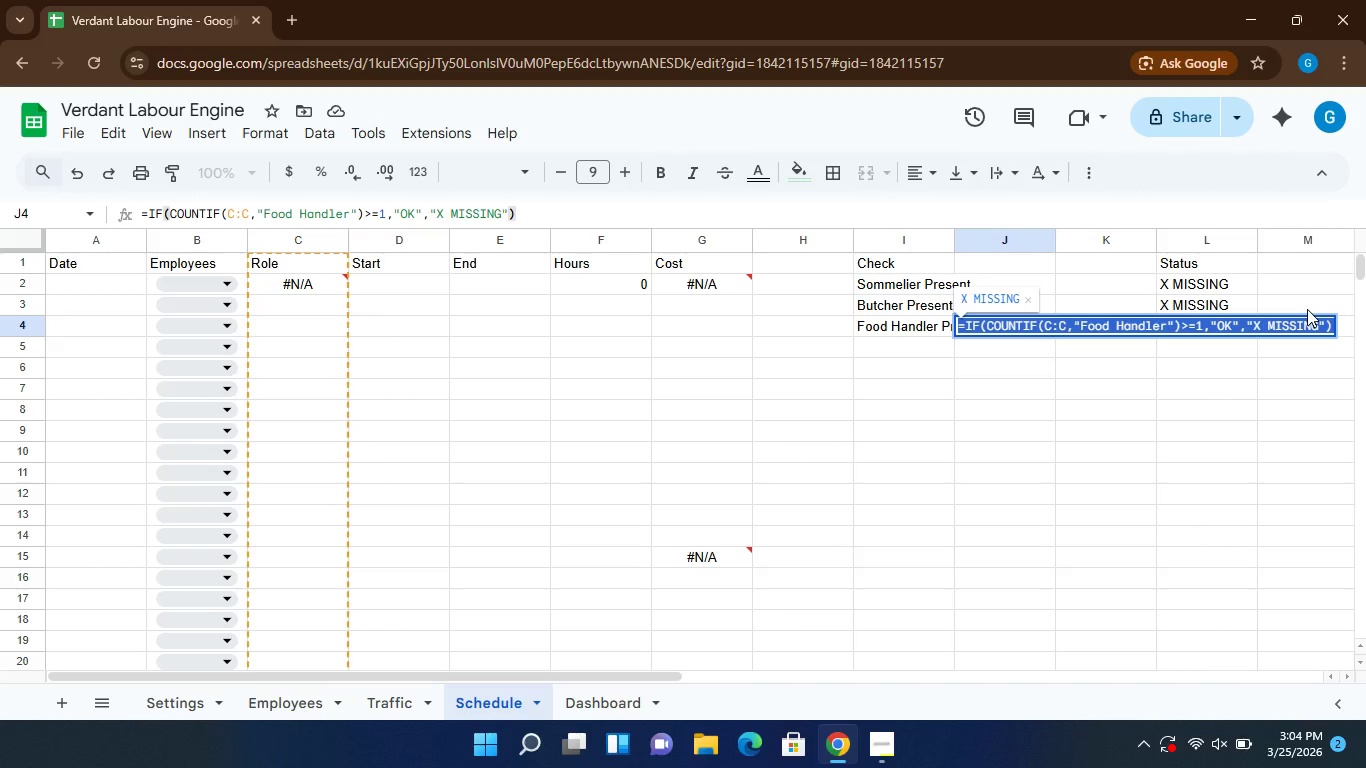 
key(Backspace)
 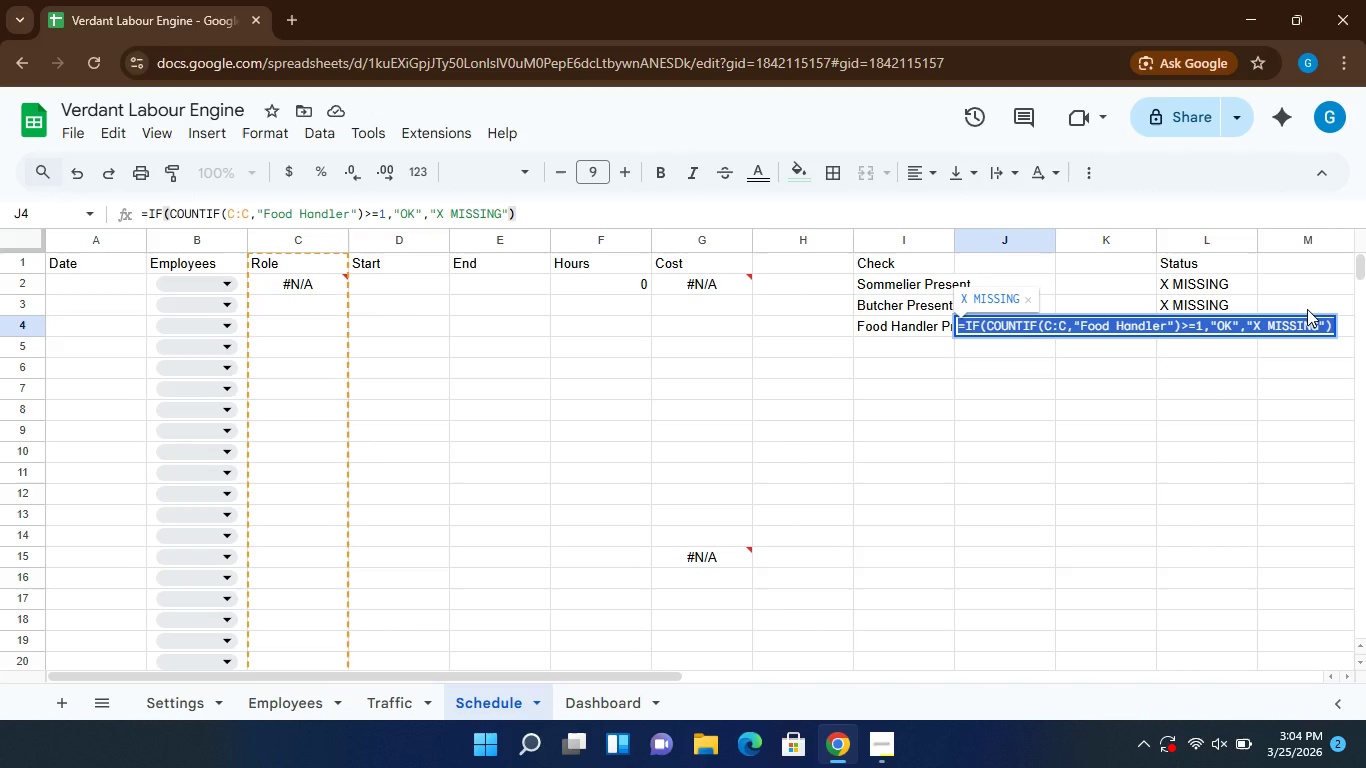 
key(Delete)
 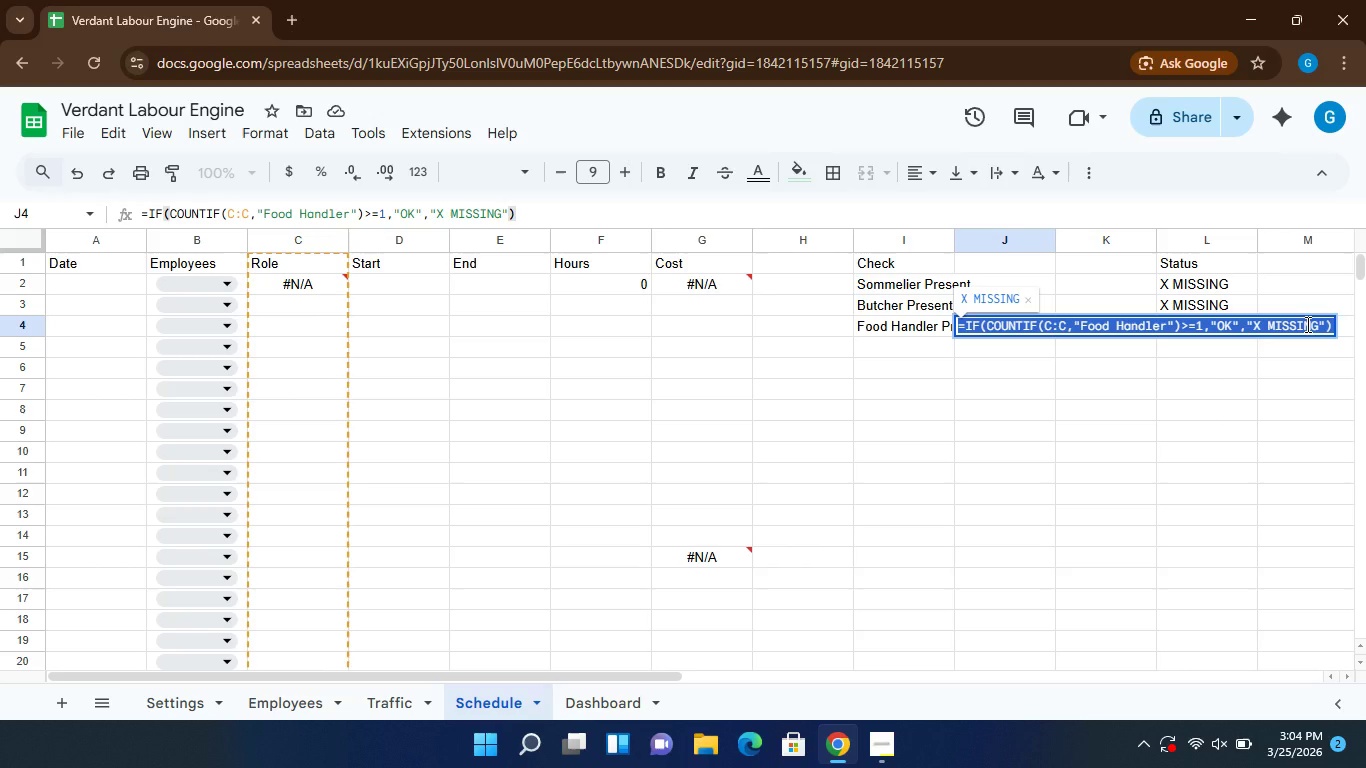 
left_click([1306, 324])
 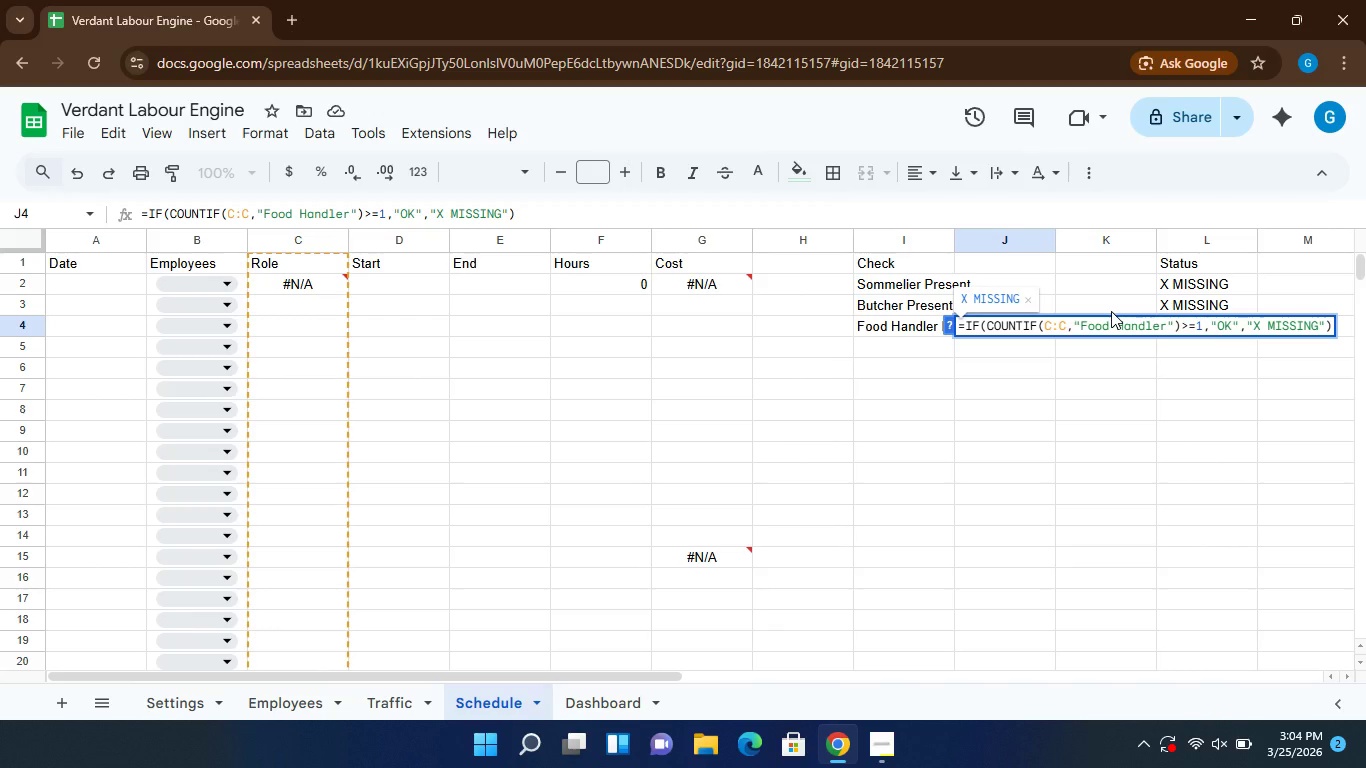 
left_click([1111, 311])
 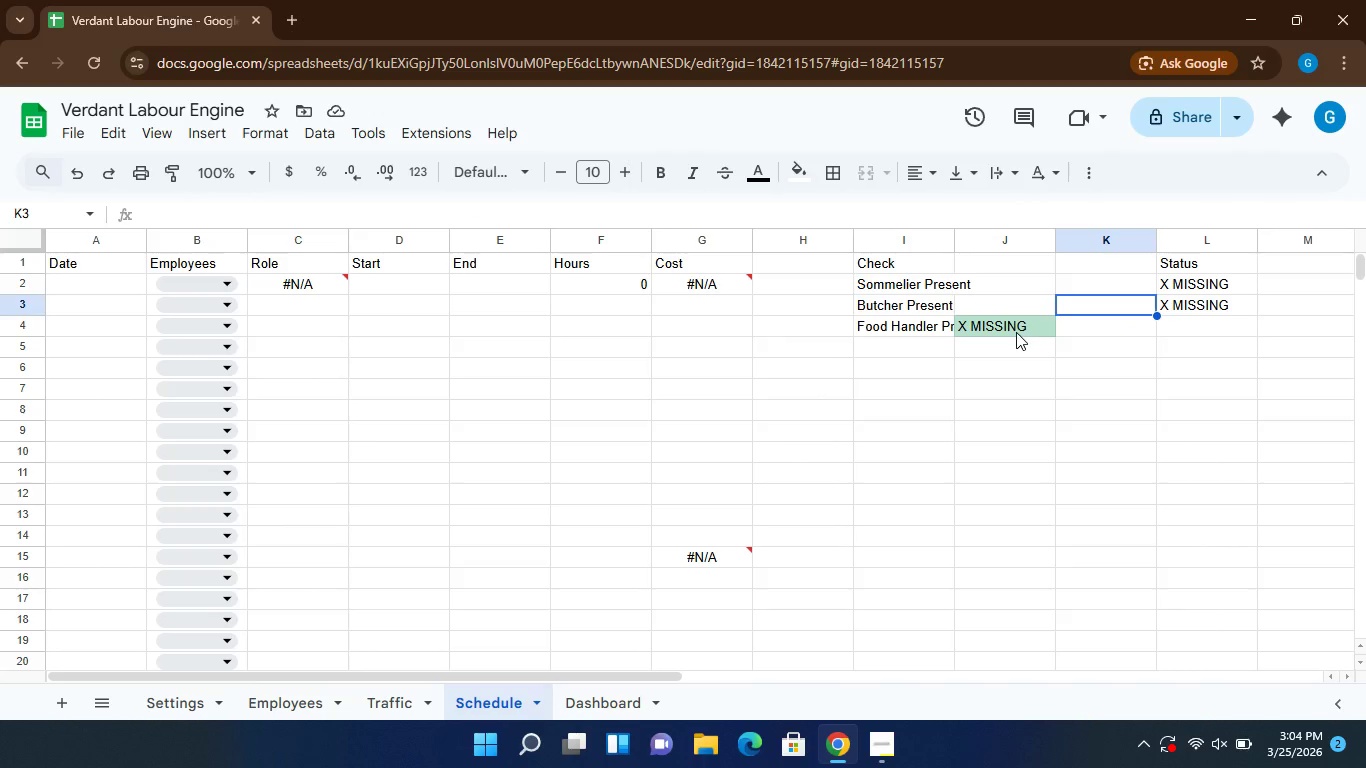 
left_click([1016, 332])
 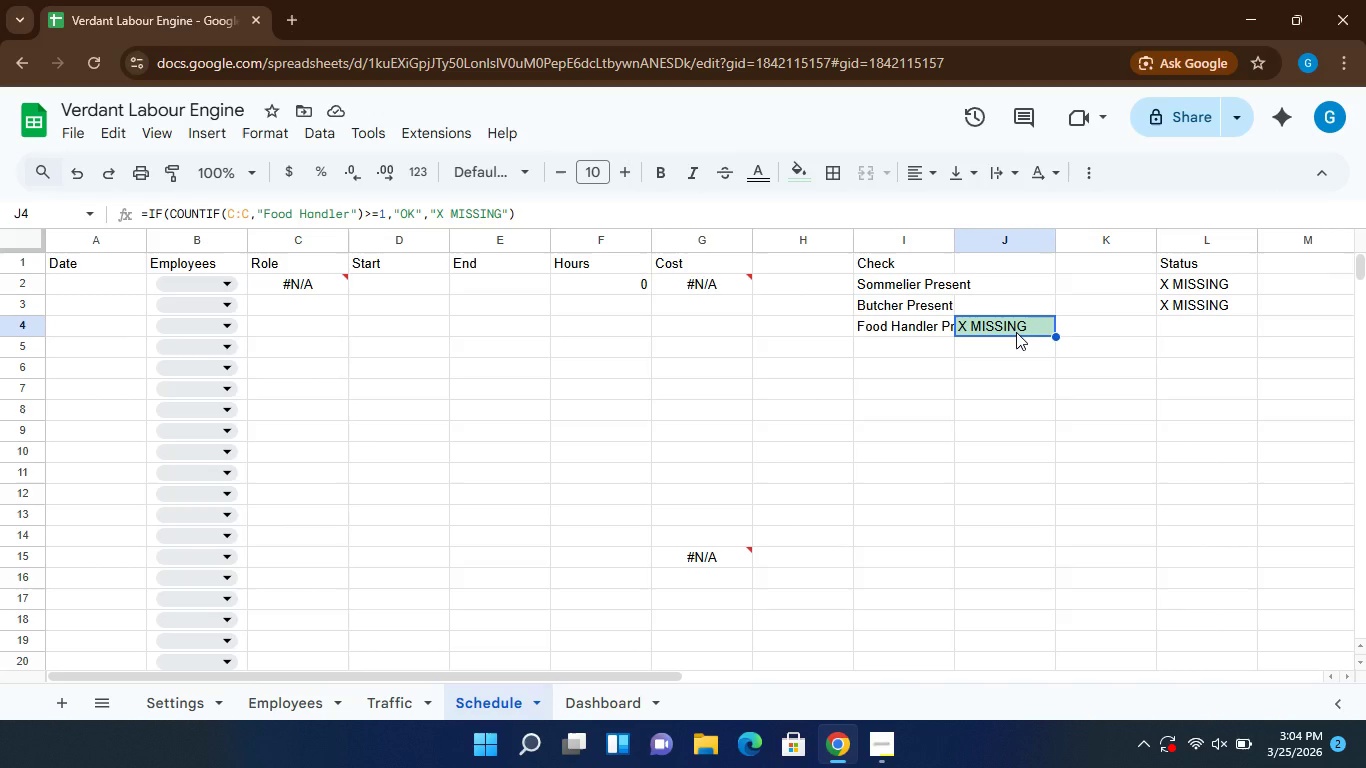 
key(Delete)
 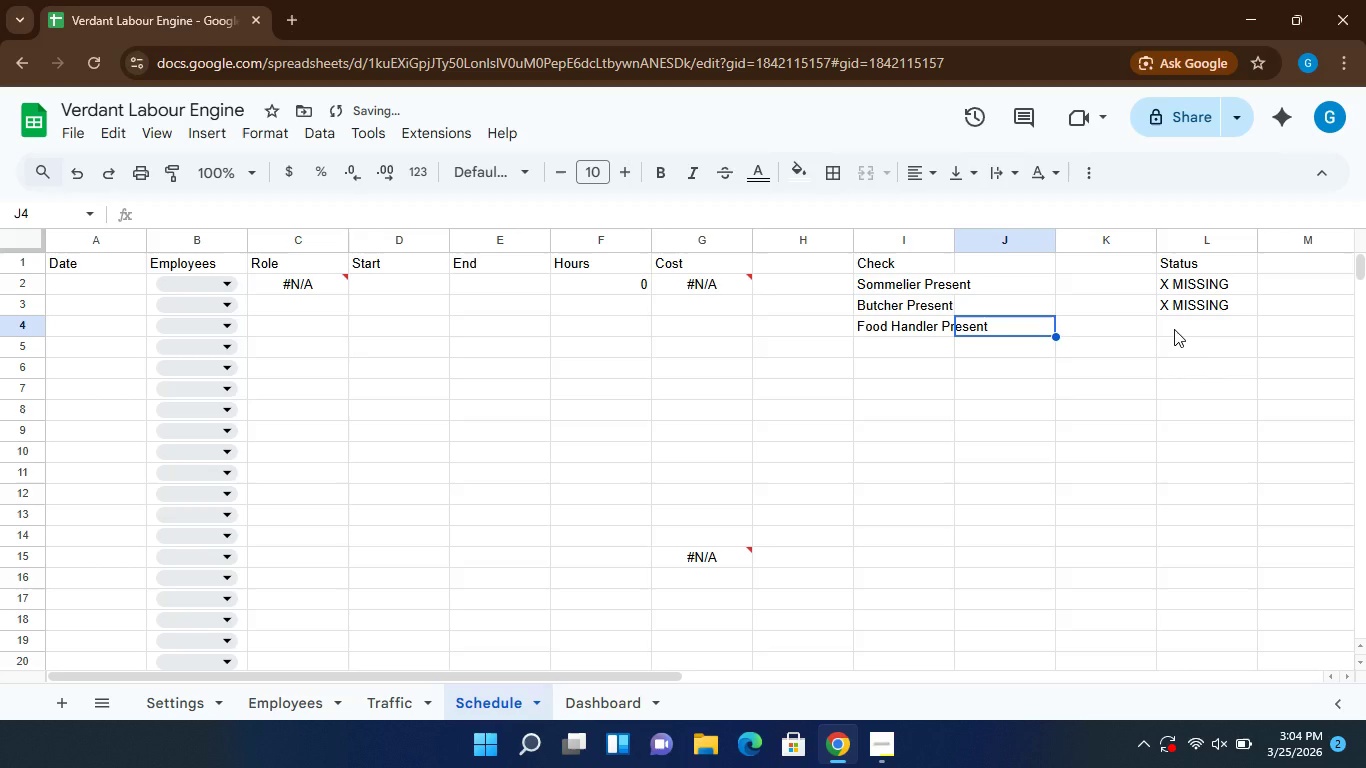 
left_click([1174, 329])
 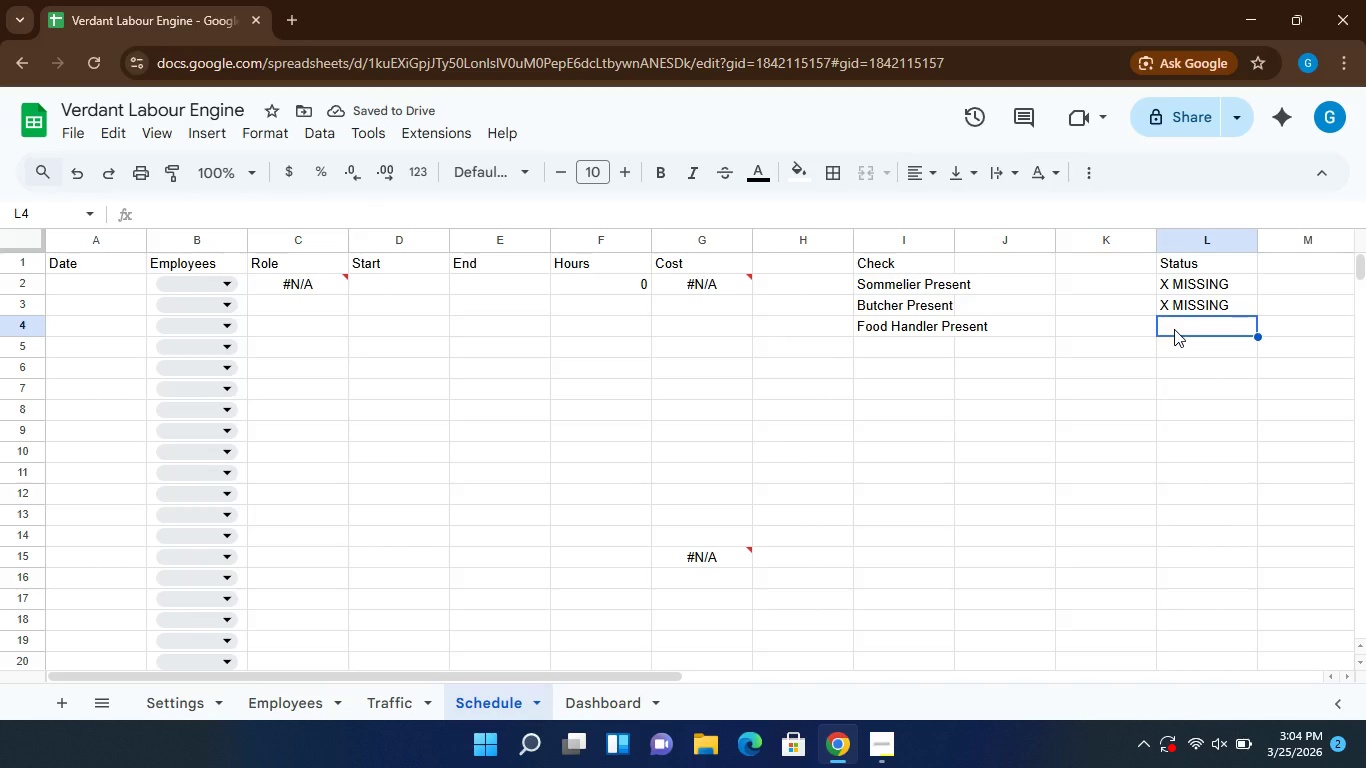 
key(K)
 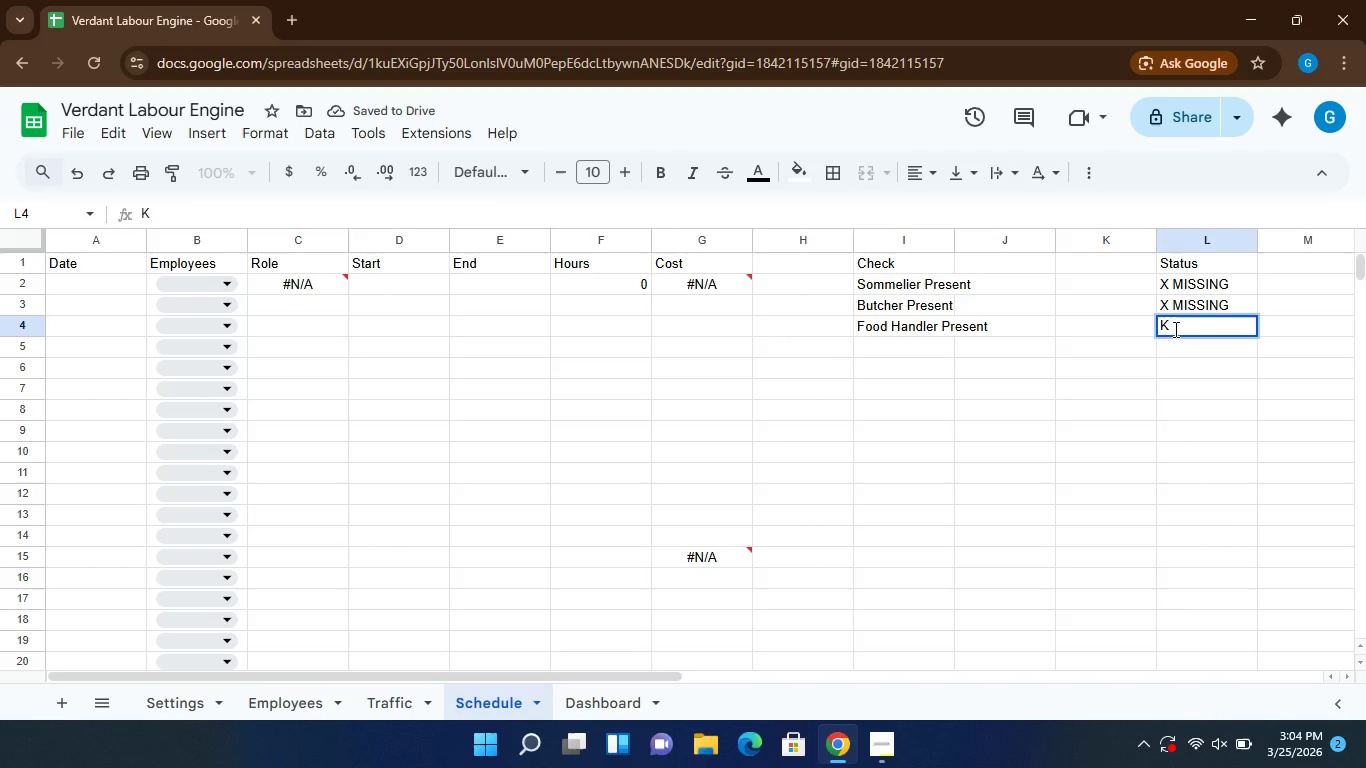 
key(Backspace)
 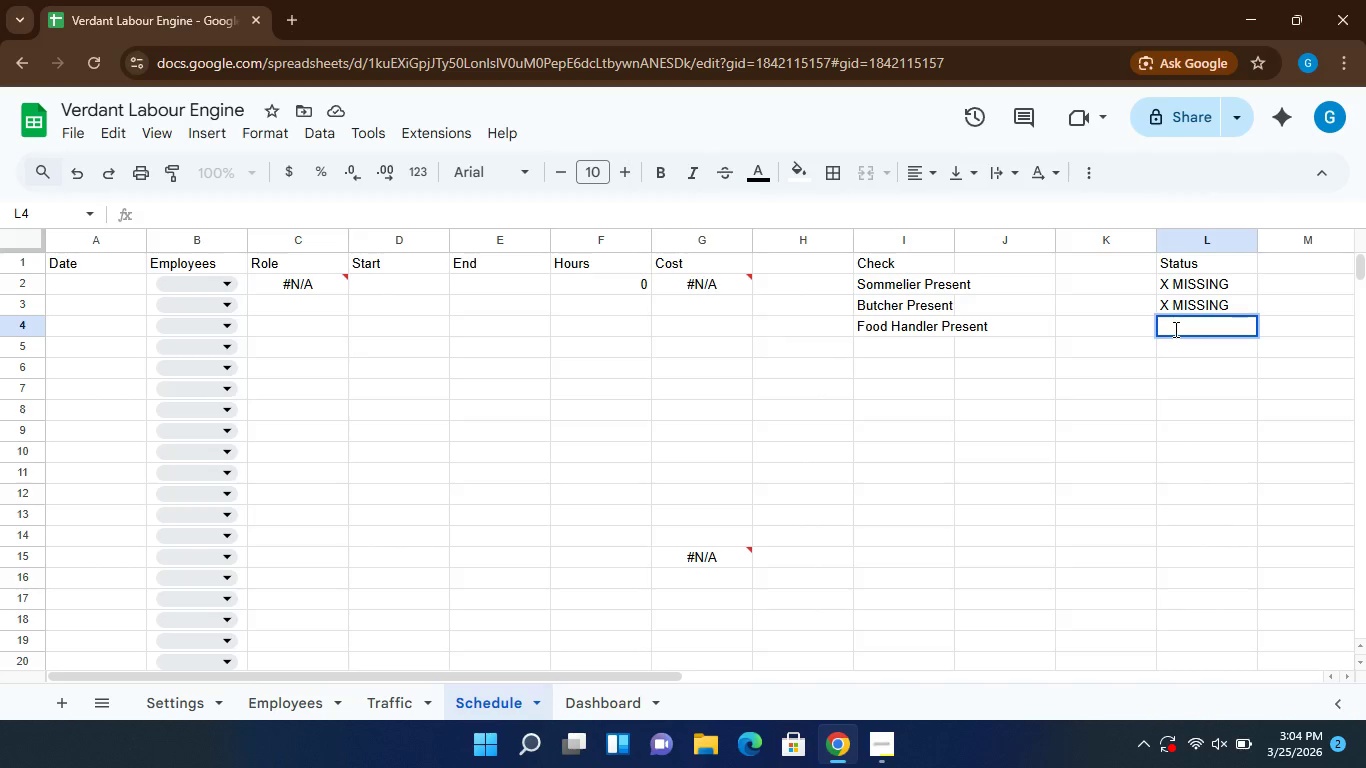 
right_click([1174, 329])
 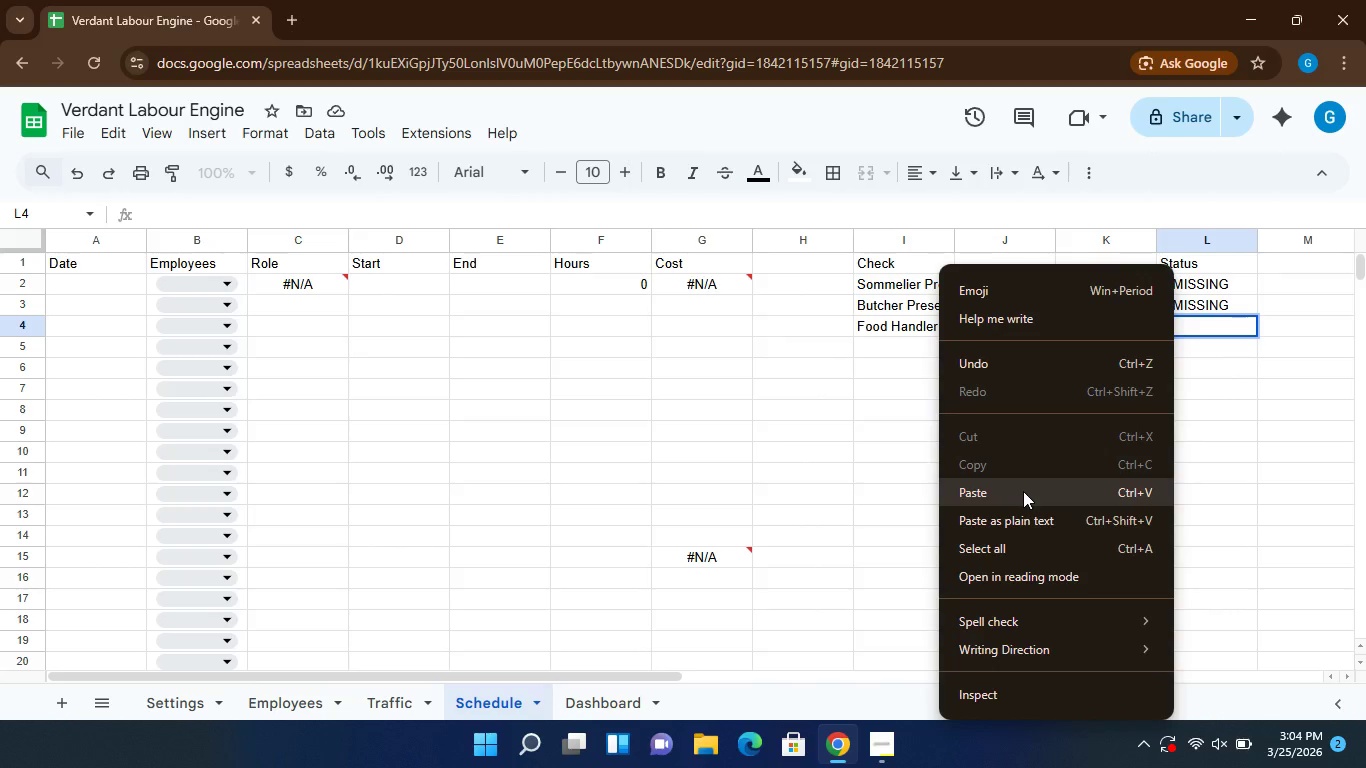 
left_click([1023, 491])
 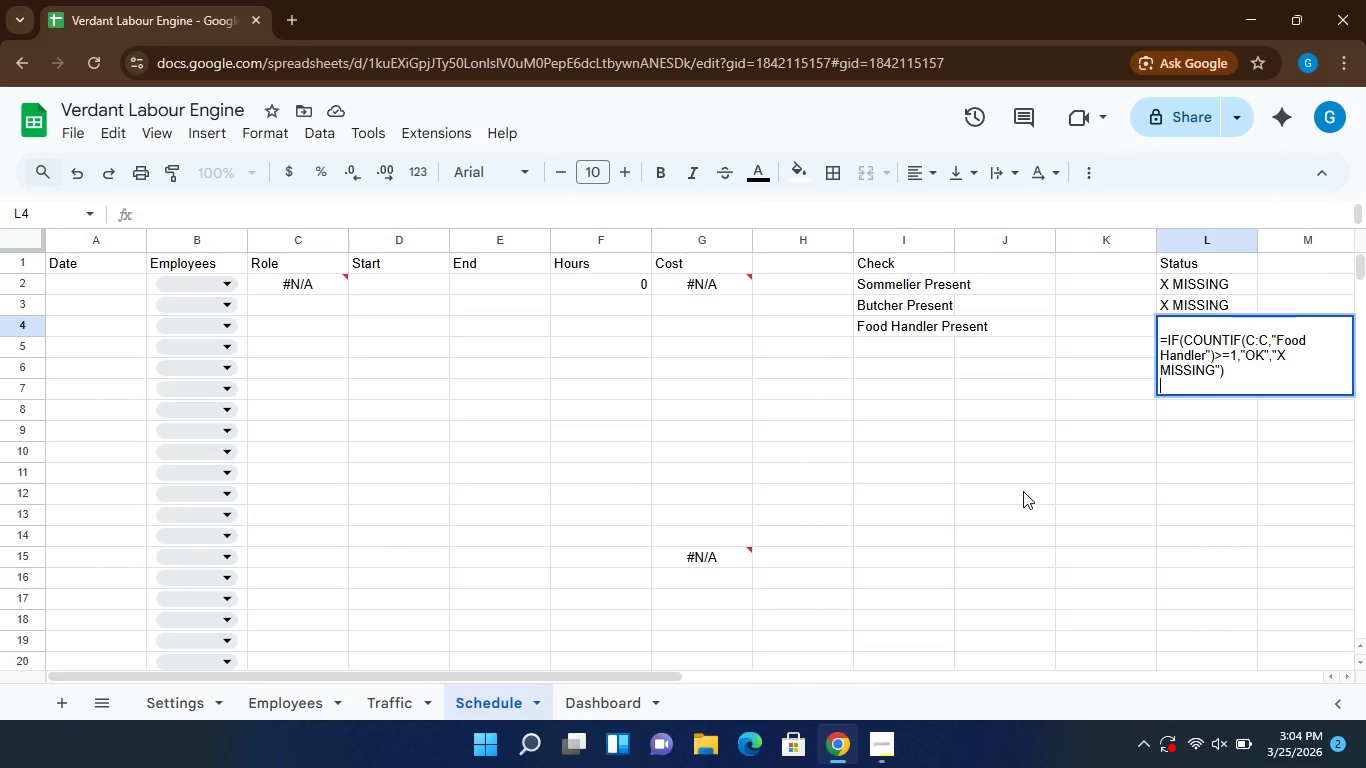 
key(Enter)
 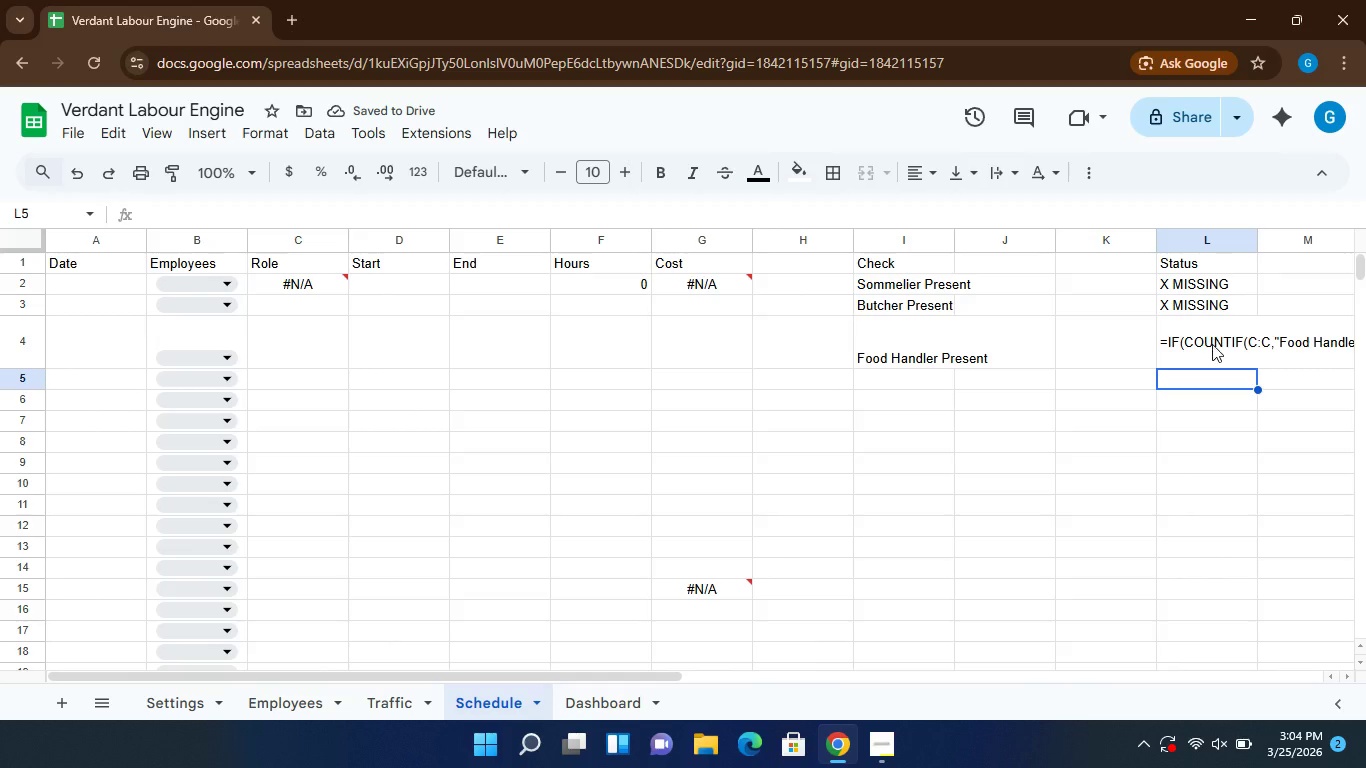 
wait(6.06)
 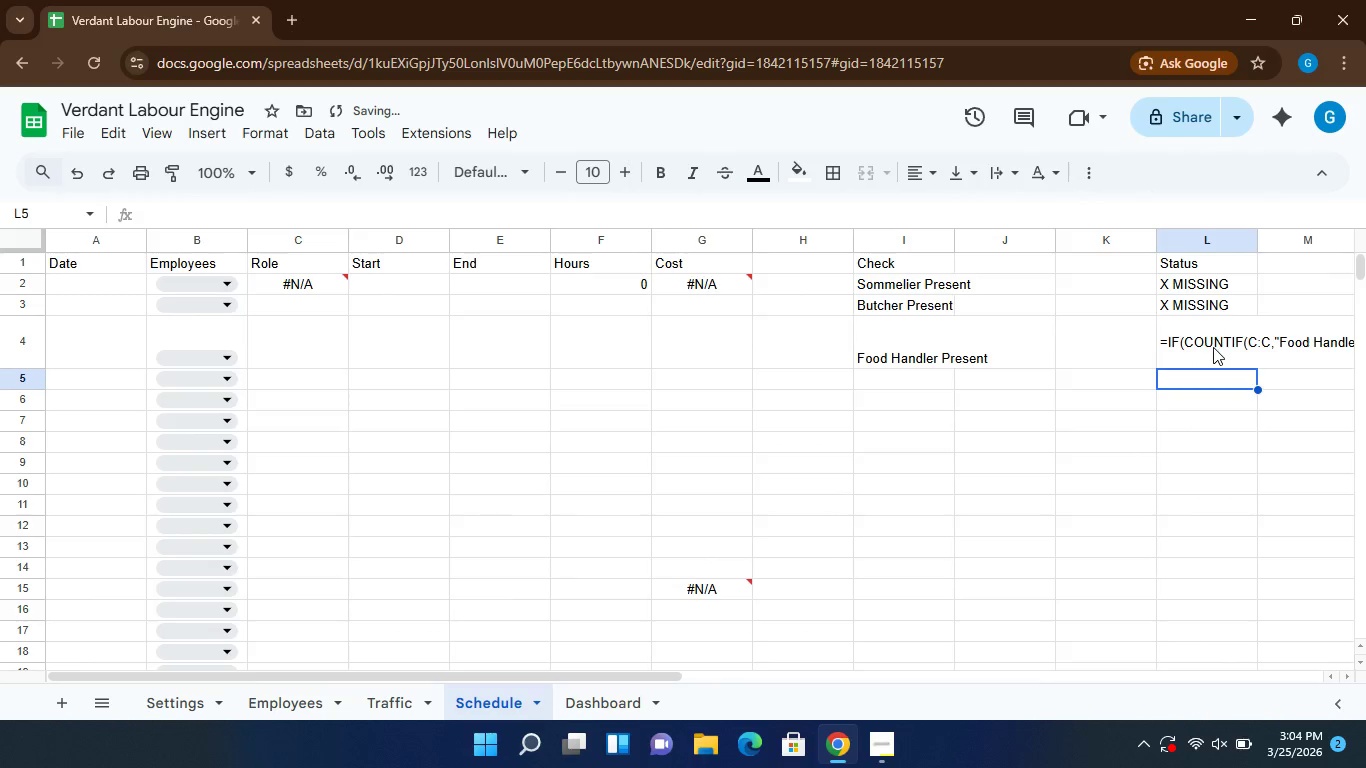 
key(Backspace)
 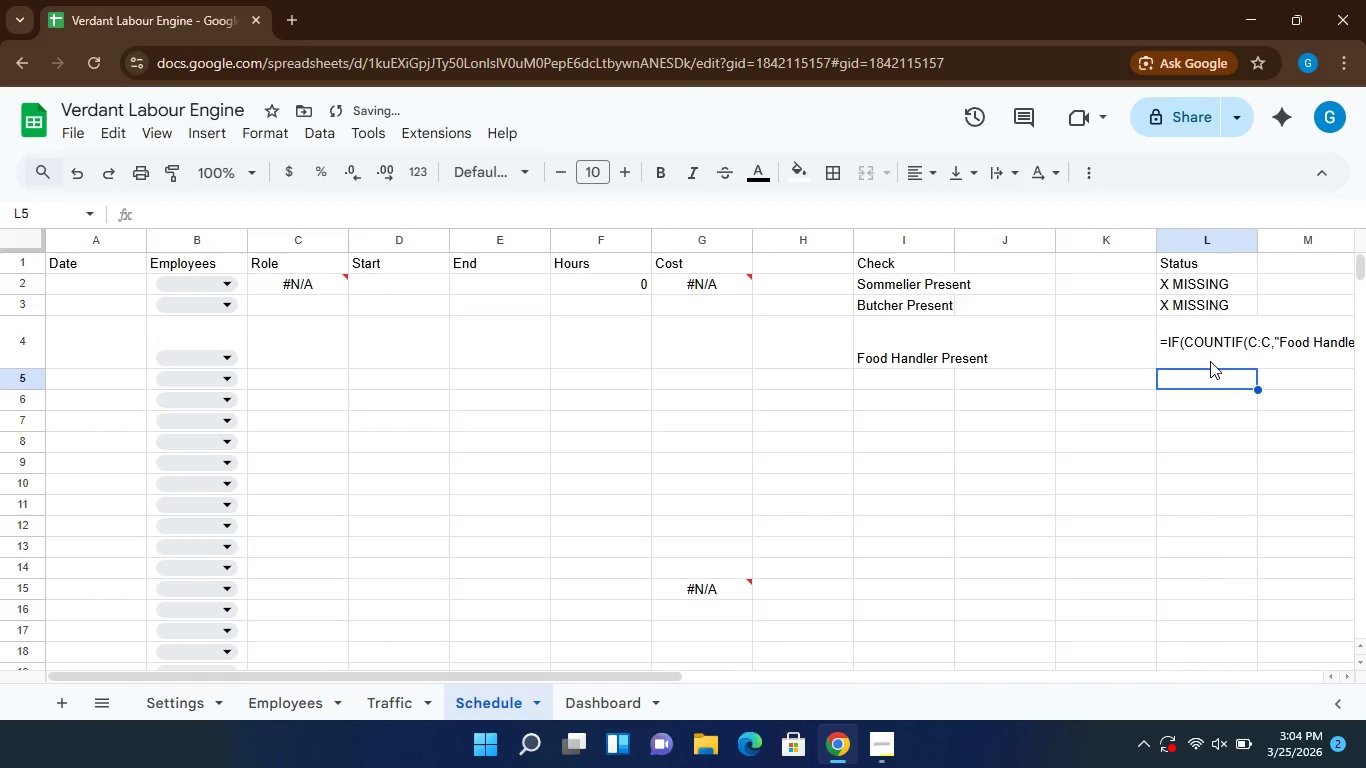 
key(Control+Z)
 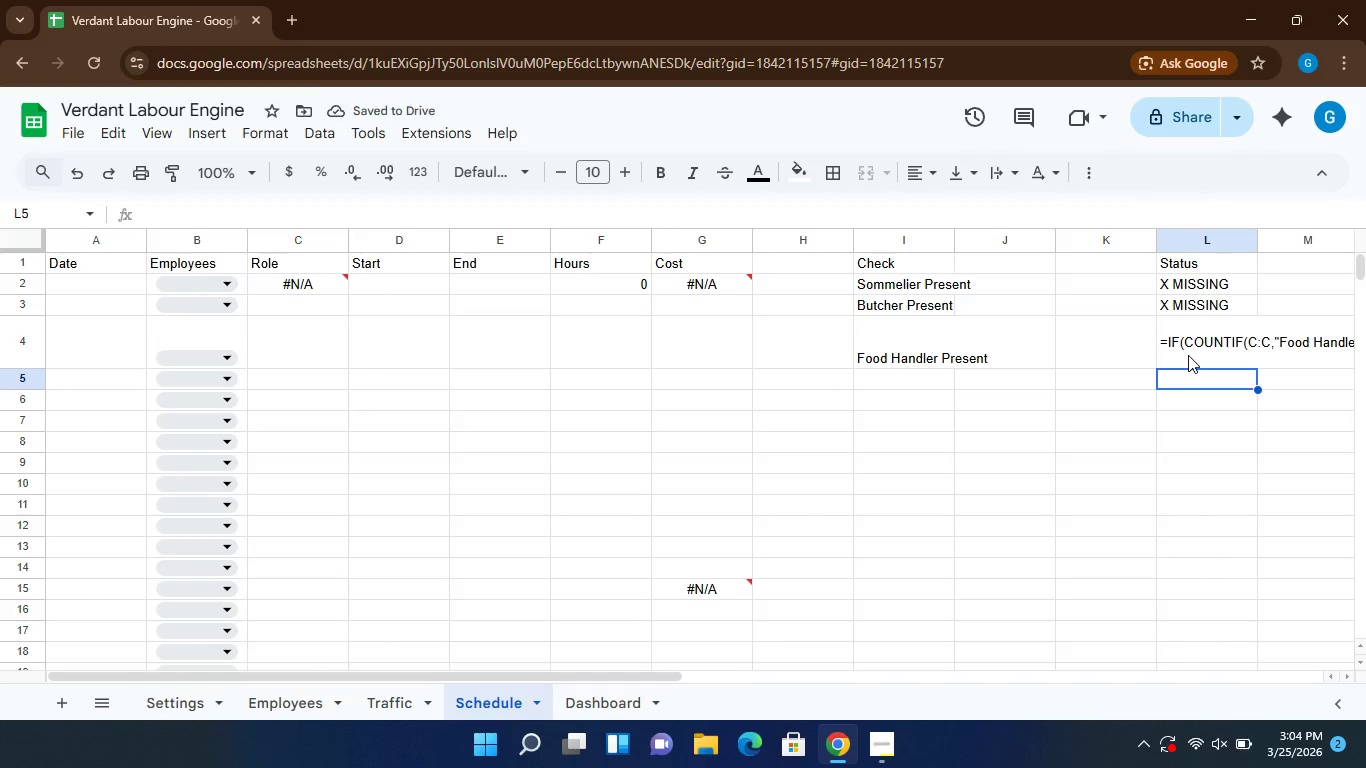 
hold_key(key=ControlLeft, duration=0.72)
 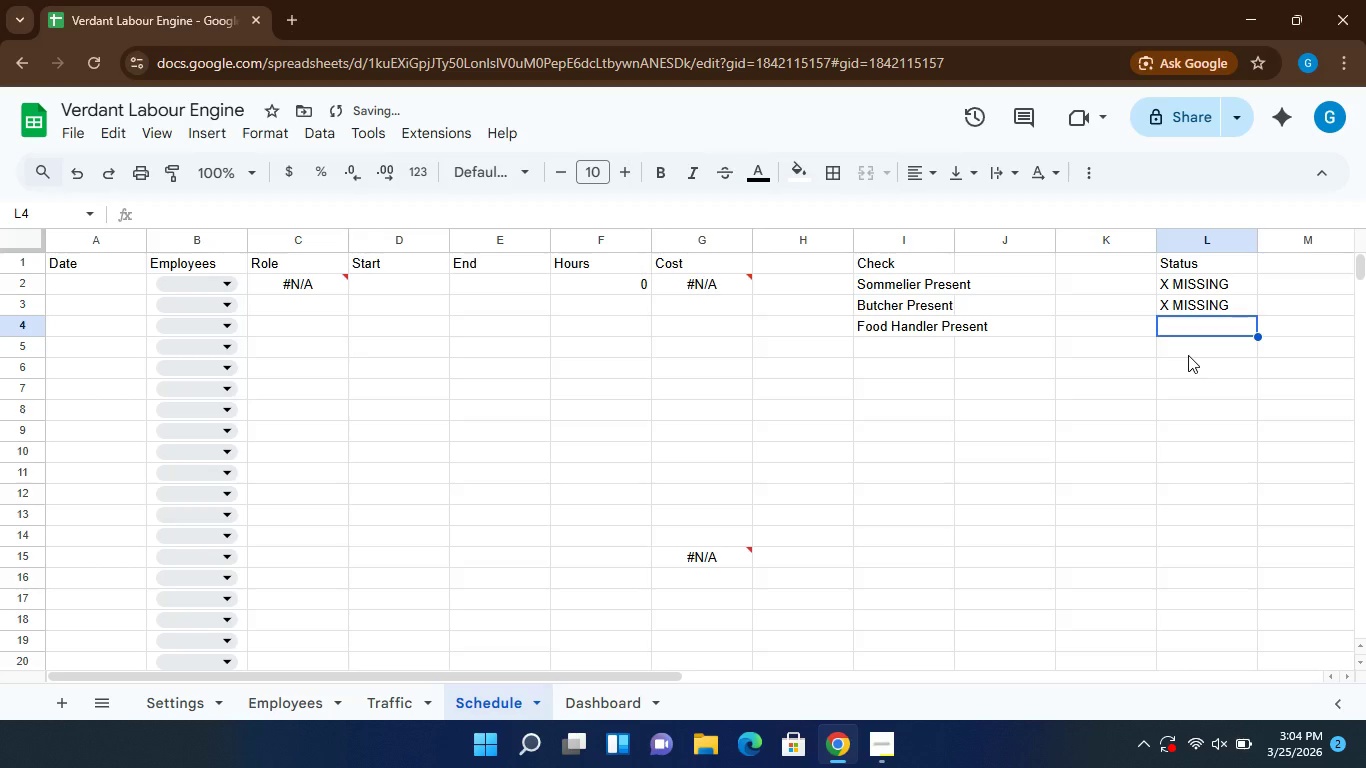 
hold_key(key=Z, duration=0.45)
 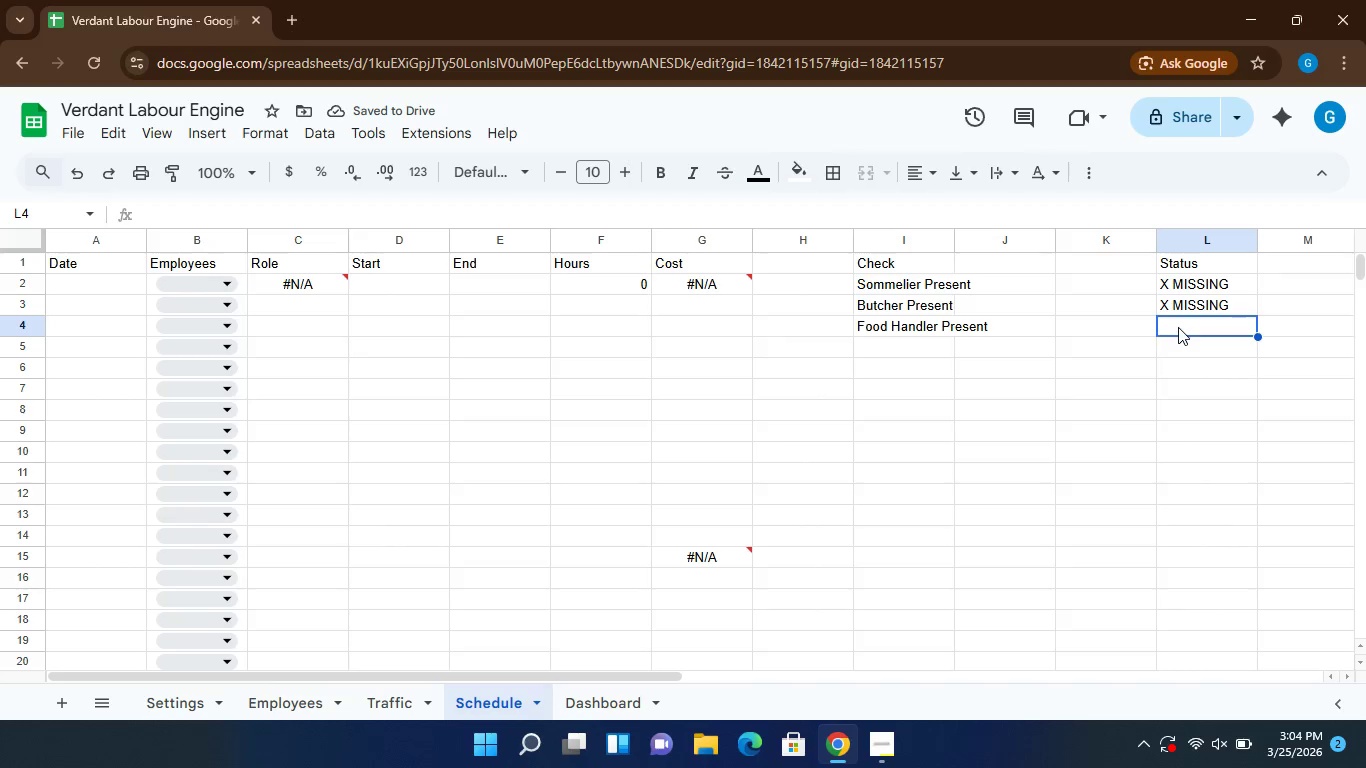 
left_click([1178, 326])
 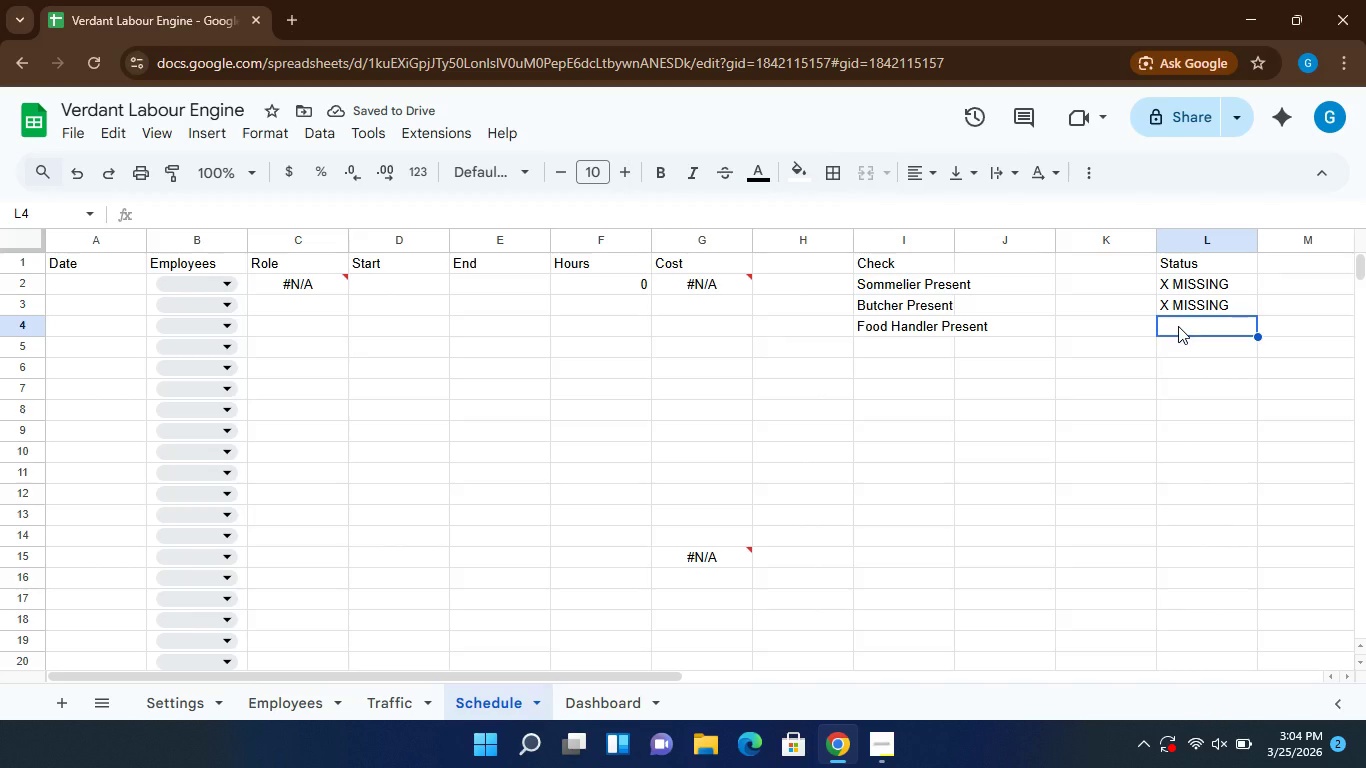 
key(H)
 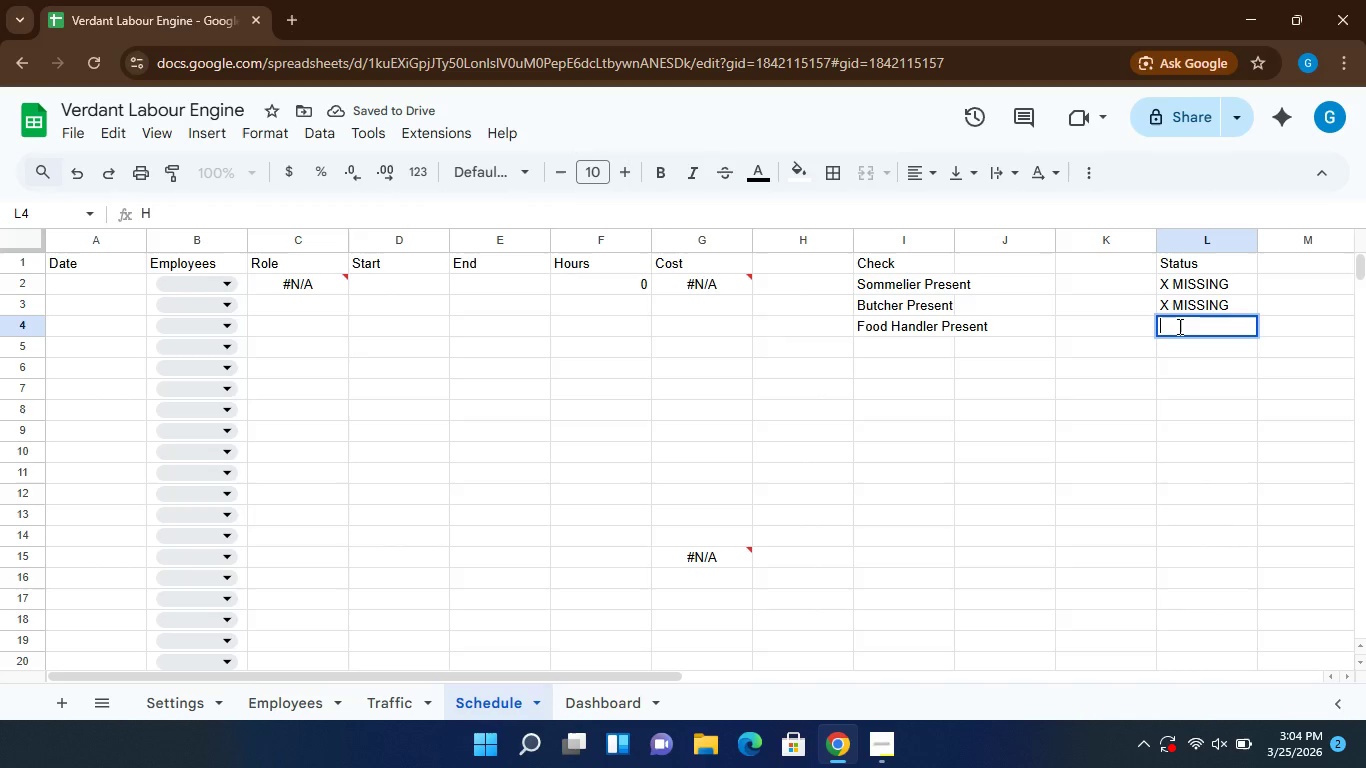 
key(Backspace)
 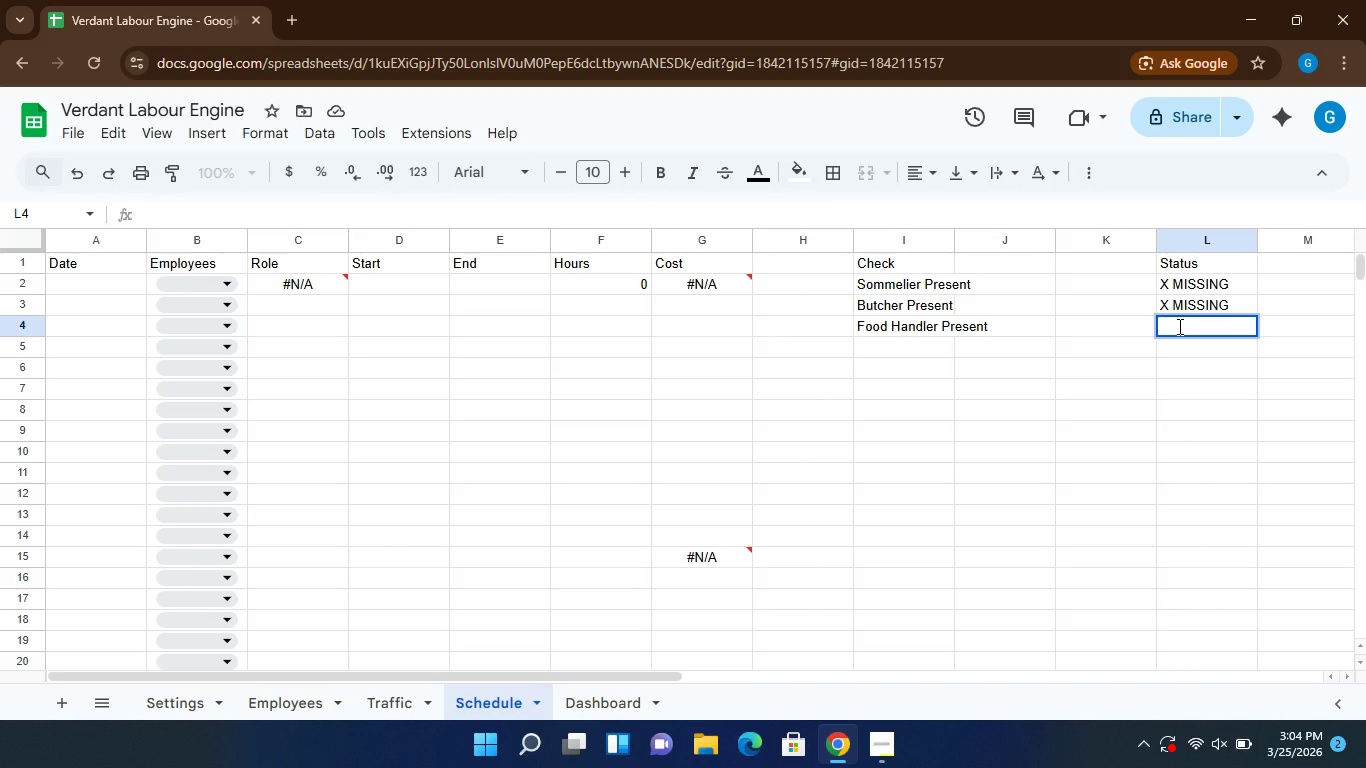 
right_click([1178, 326])
 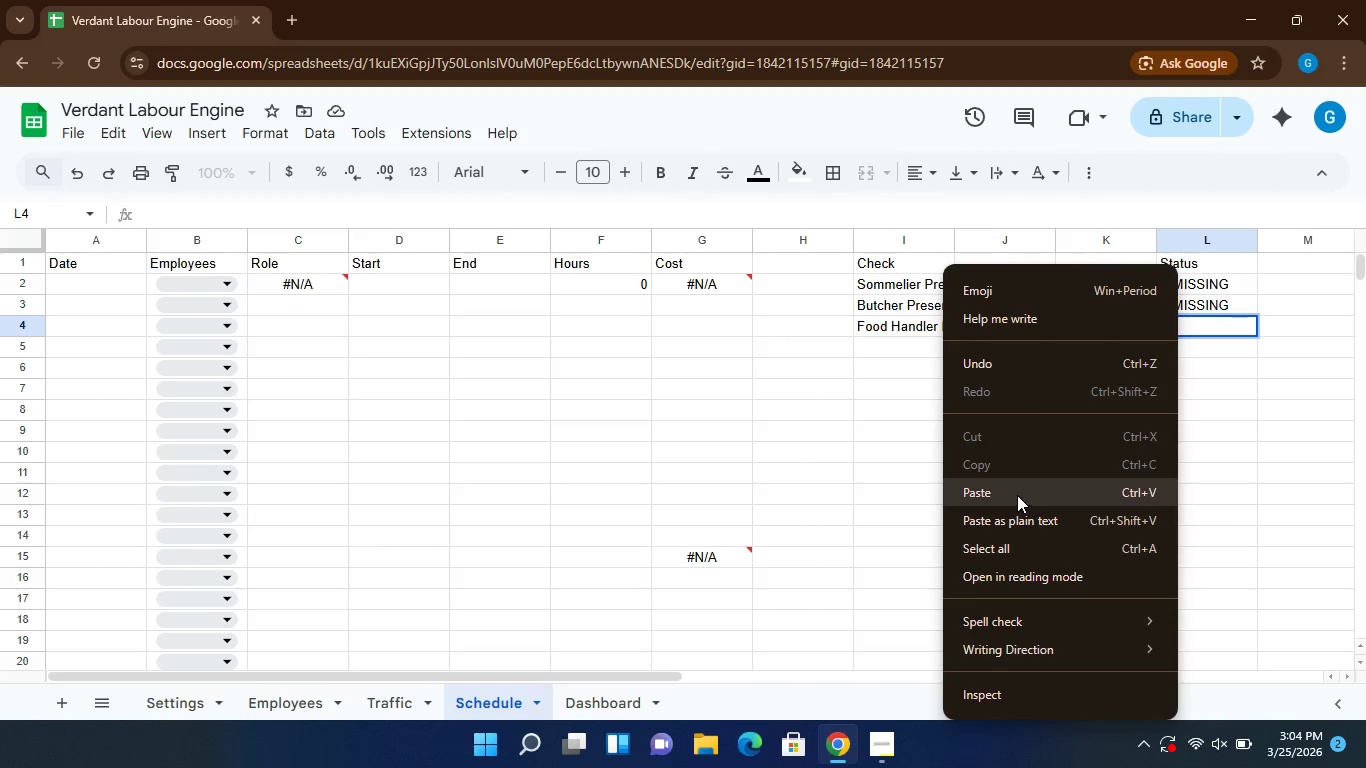 
left_click([1016, 493])
 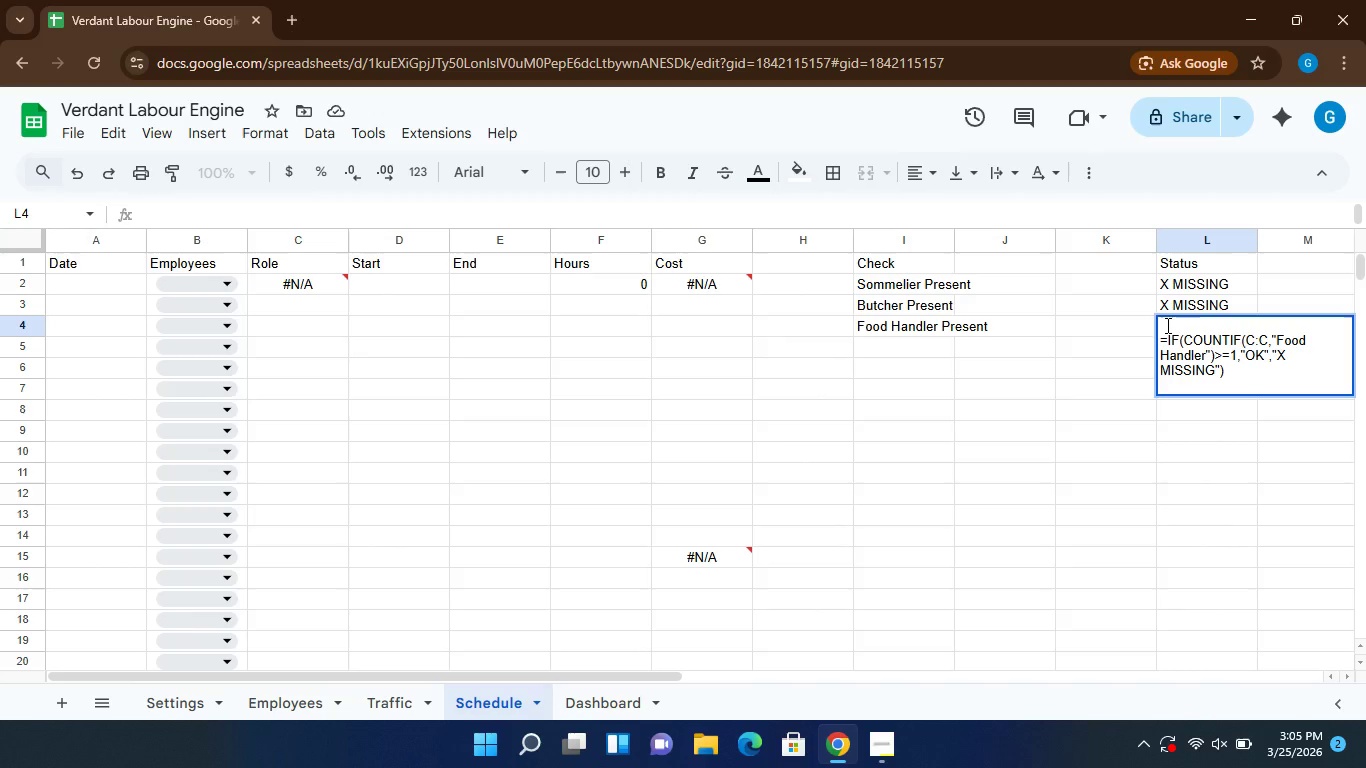 
left_click([1166, 327])
 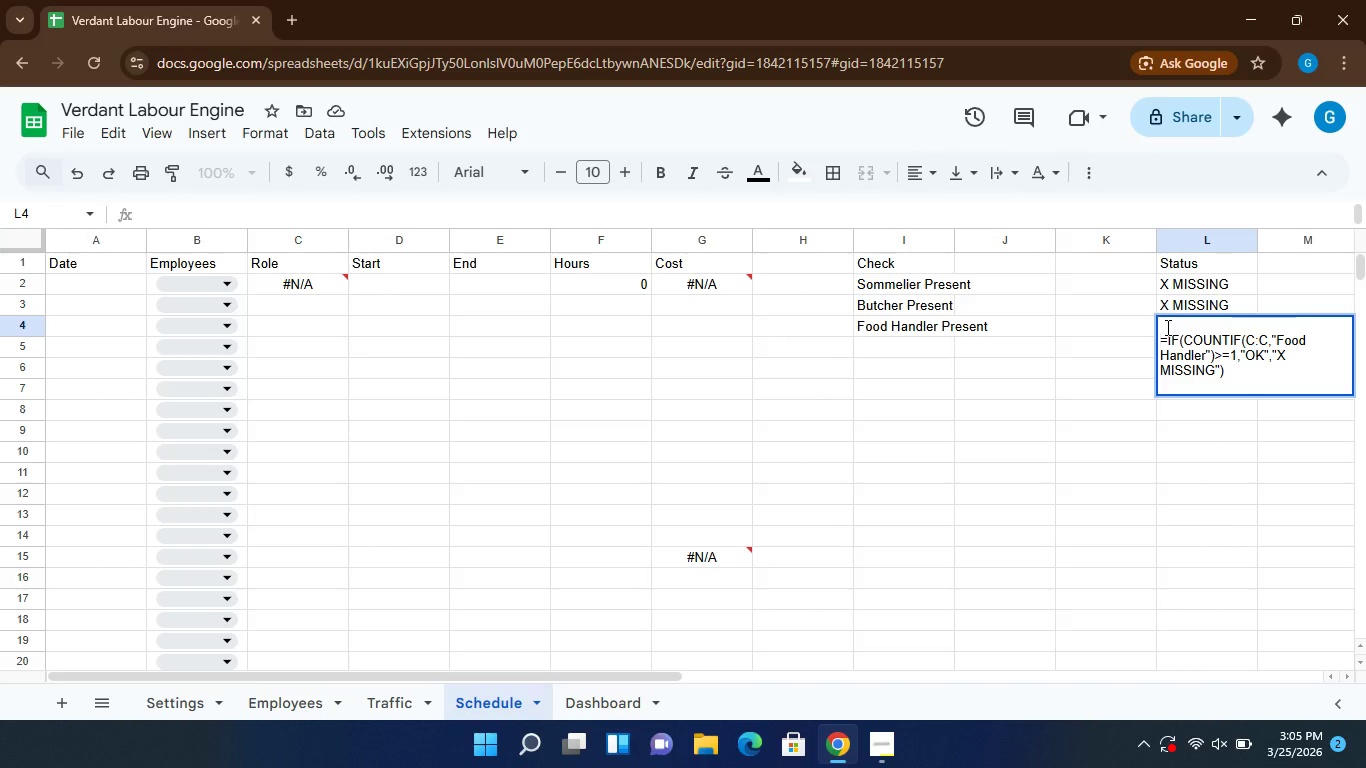 
key(Backspace)
 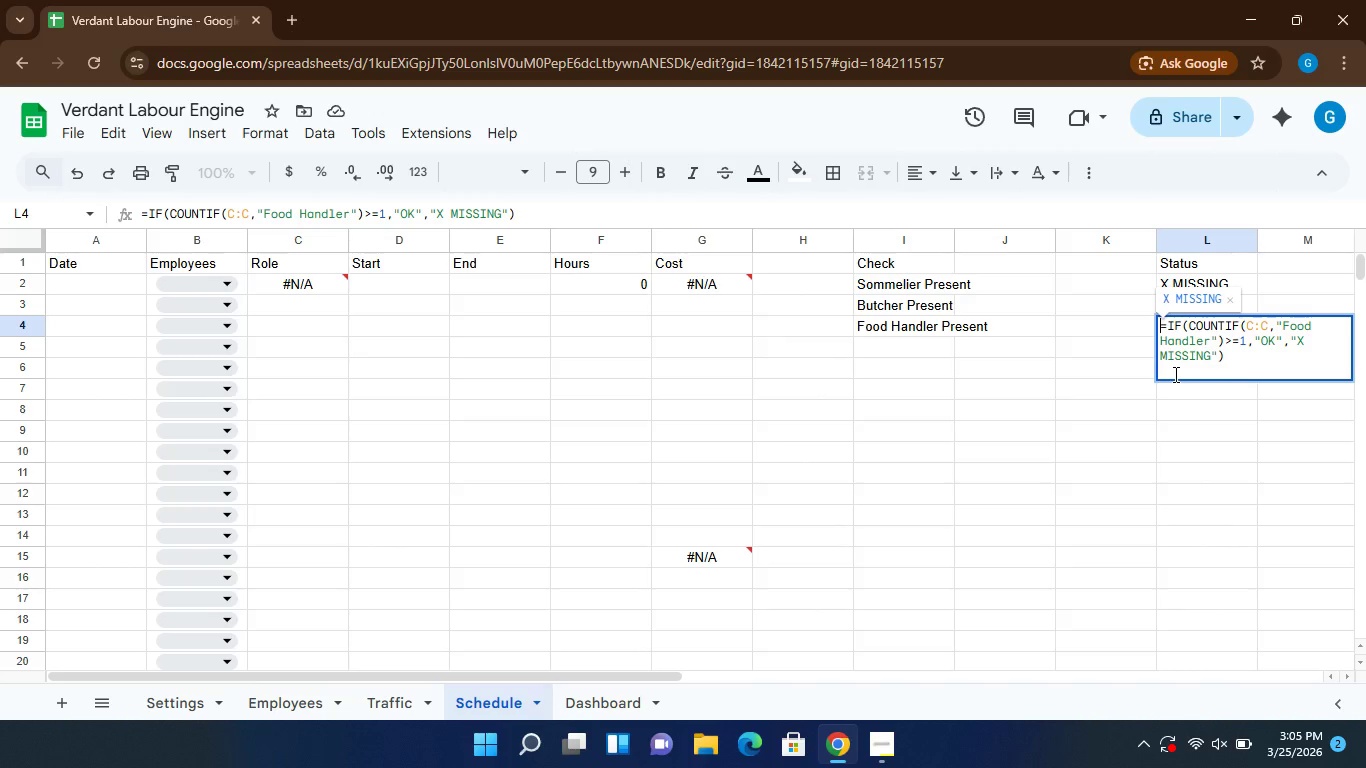 
left_click([1172, 374])
 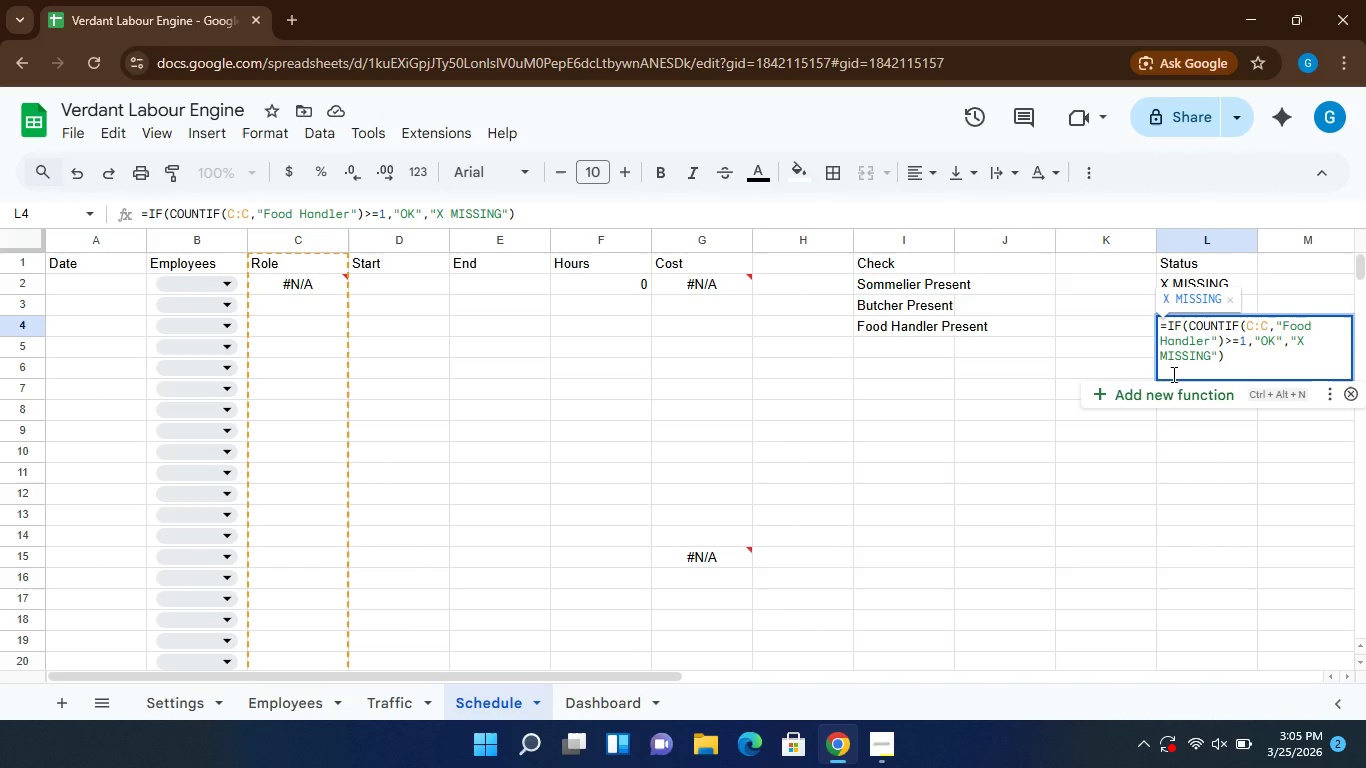 
key(Backspace)
 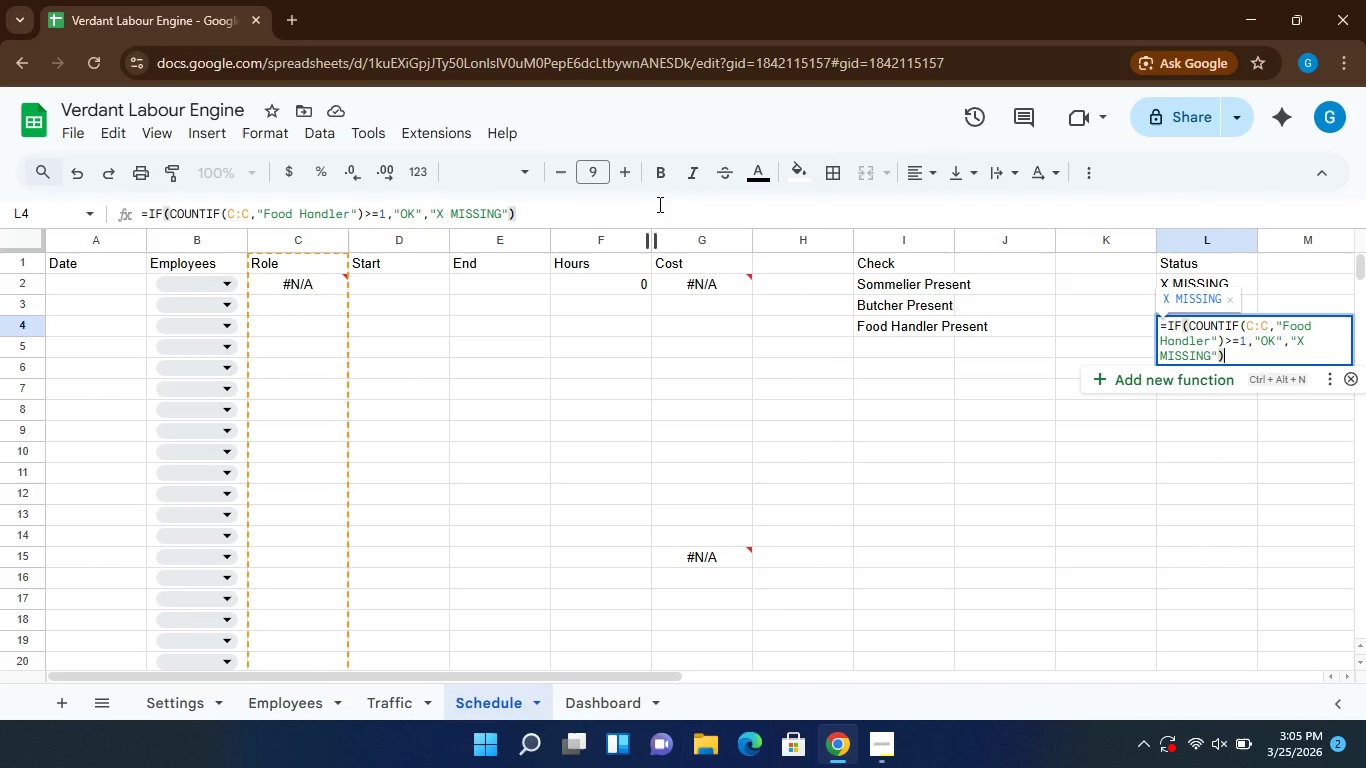 
left_click([665, 207])
 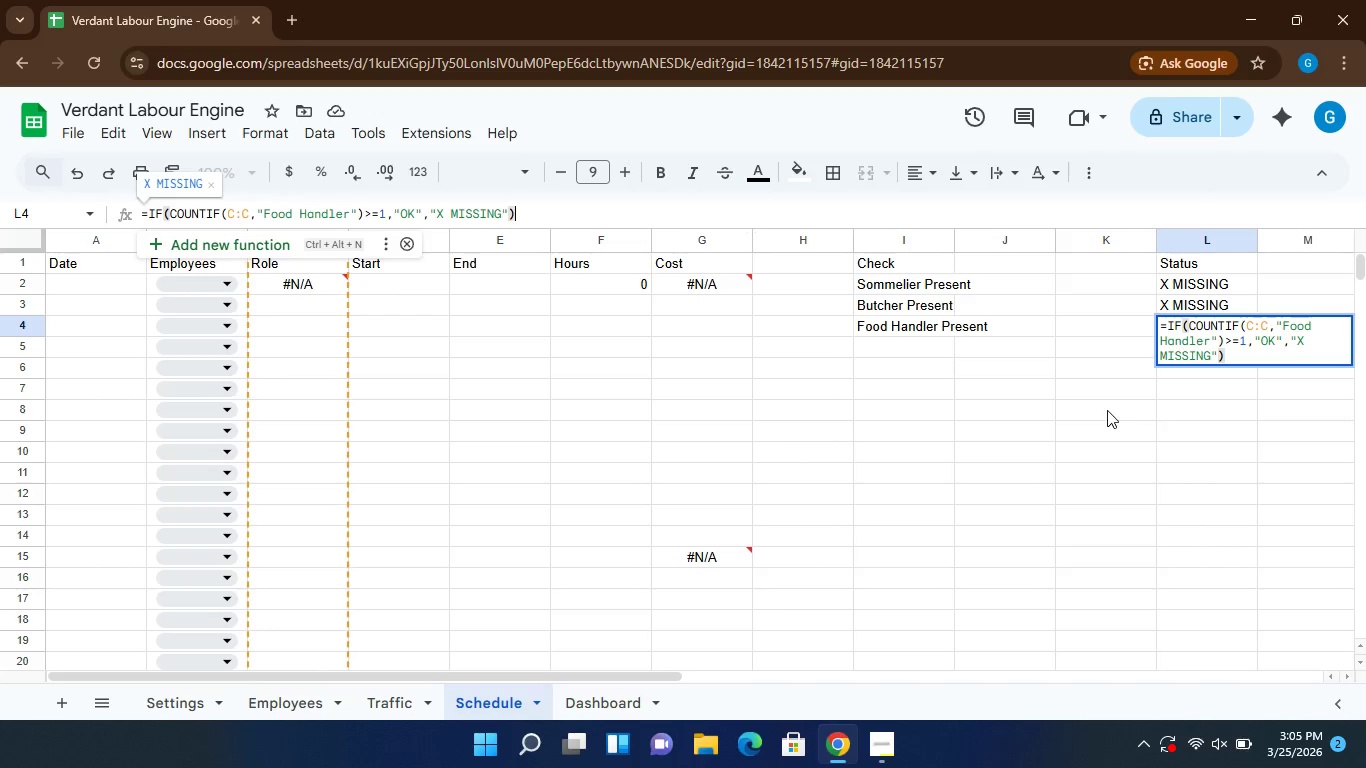 
left_click([1107, 411])
 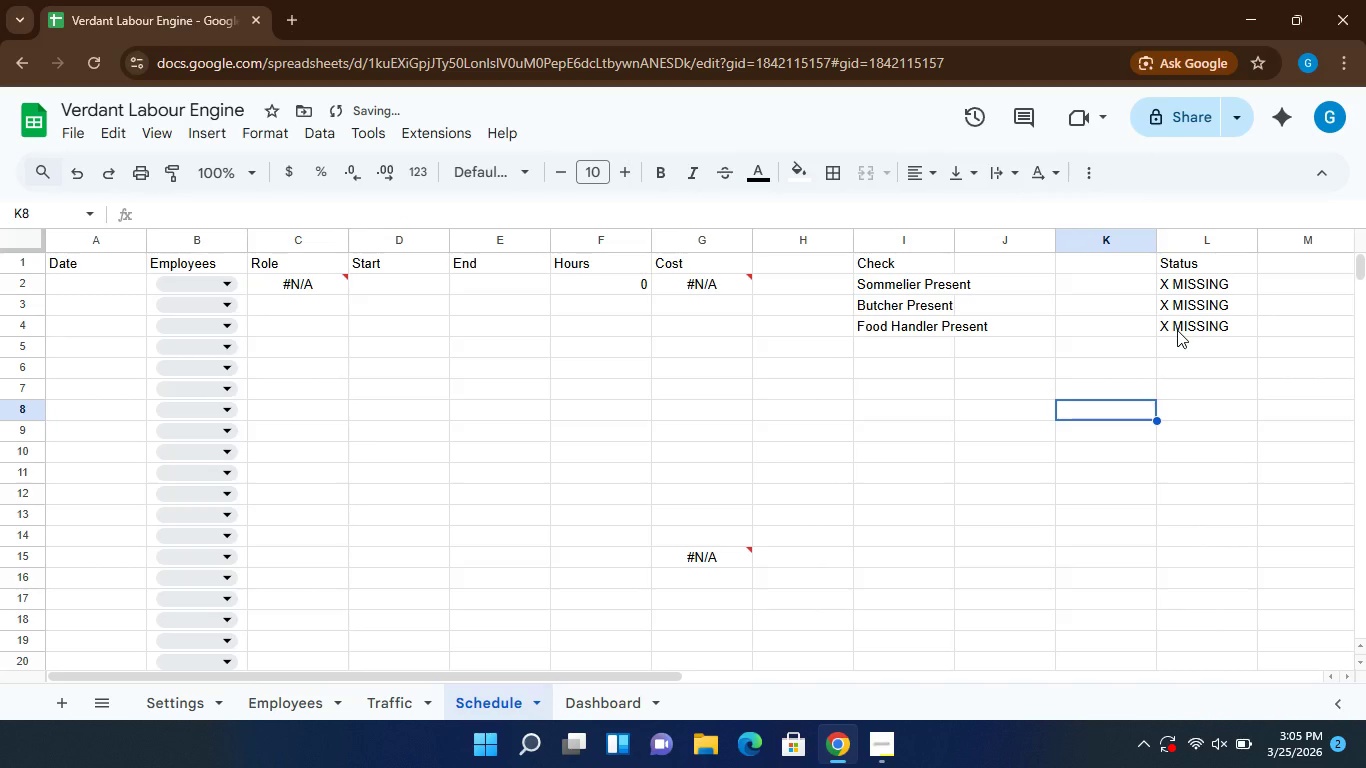 
left_click([1177, 328])
 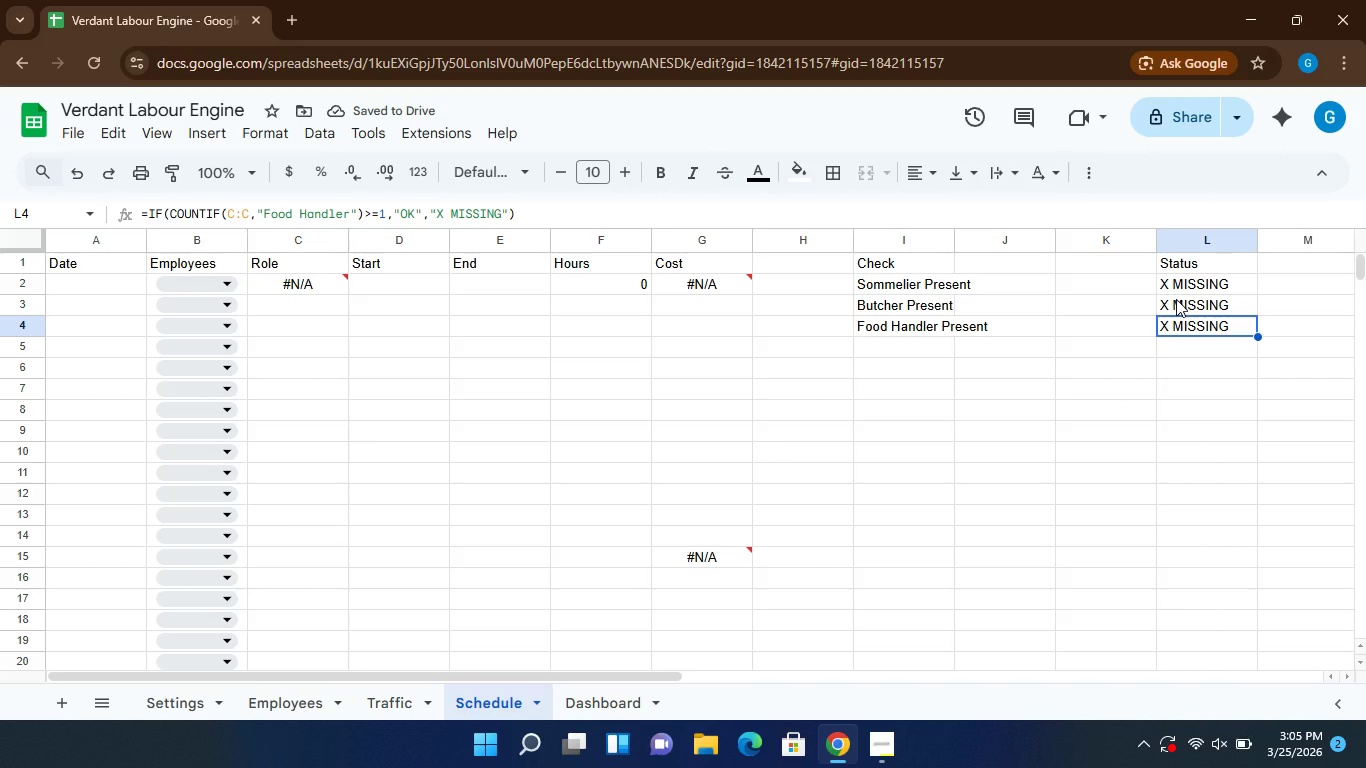 
left_click([1176, 299])
 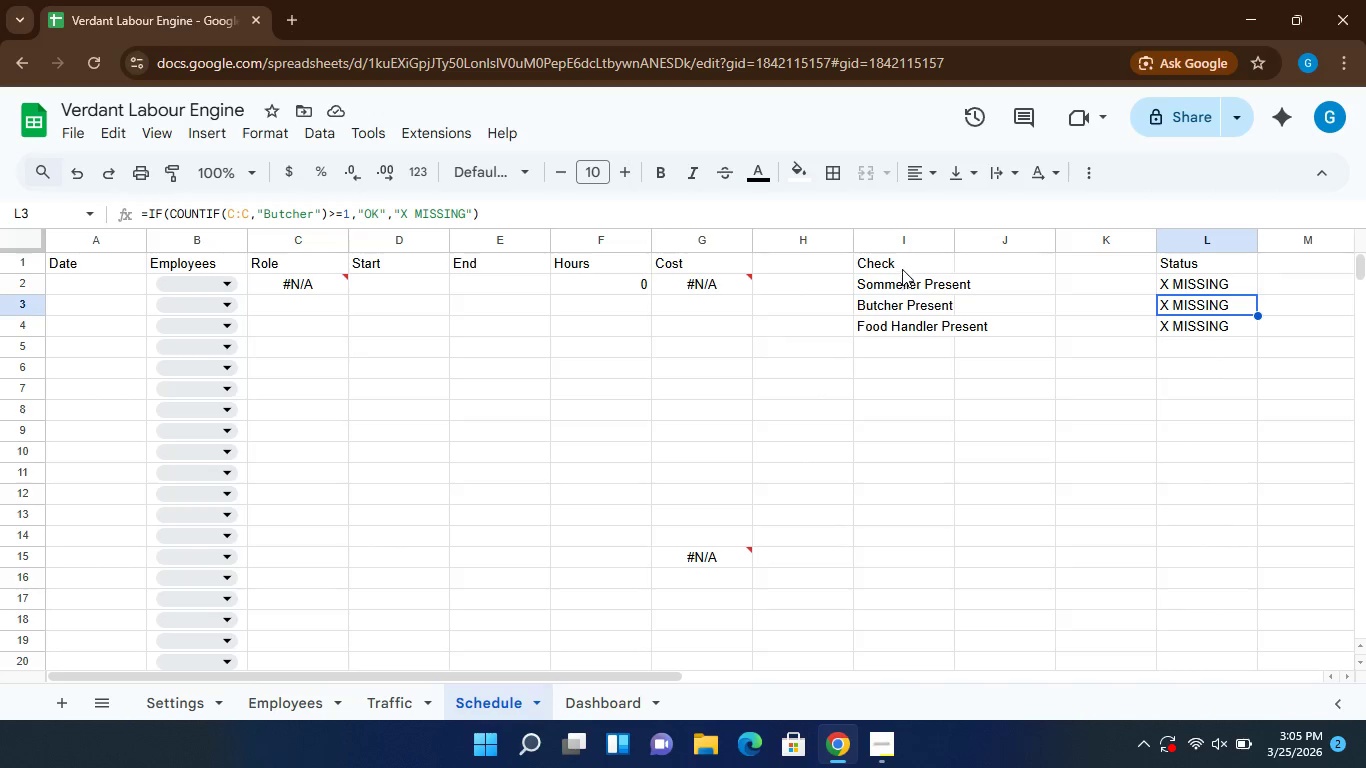 
wait(7.88)
 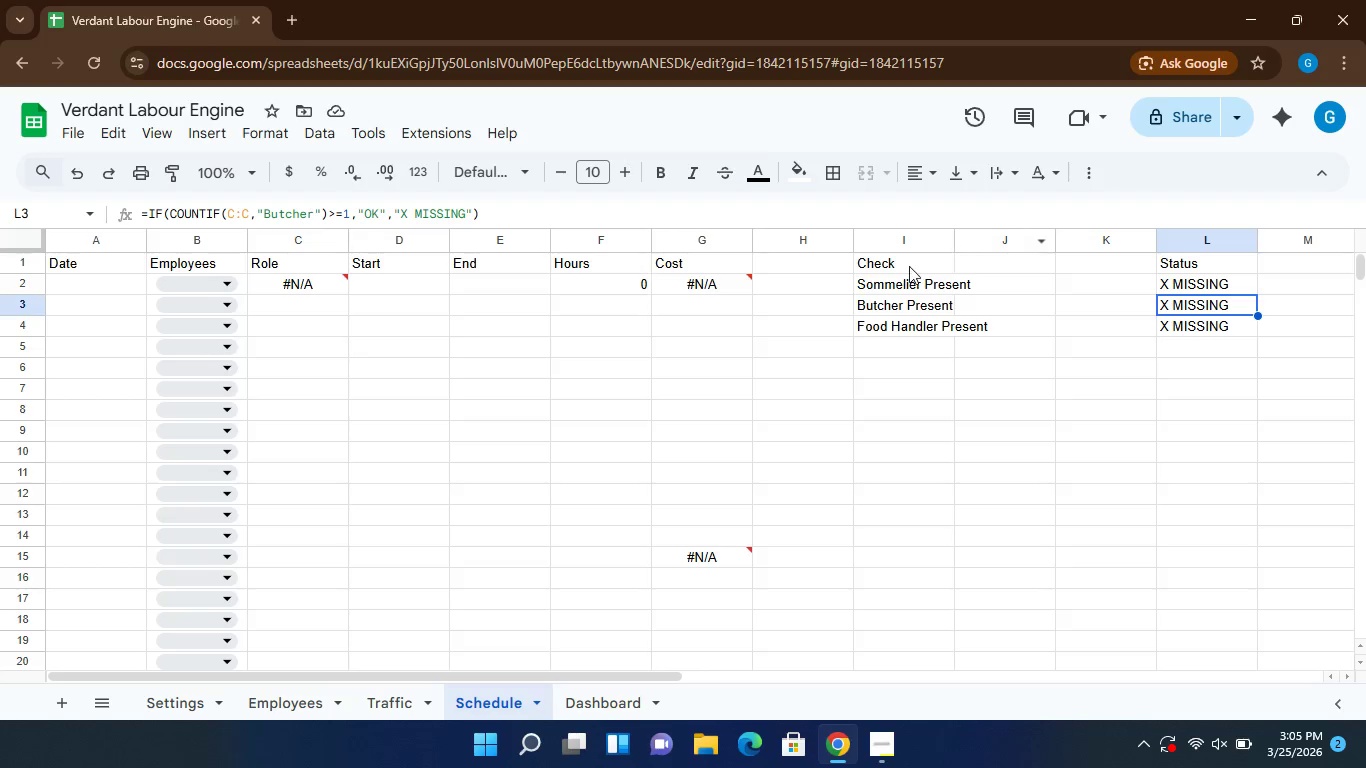 
left_click([900, 265])
 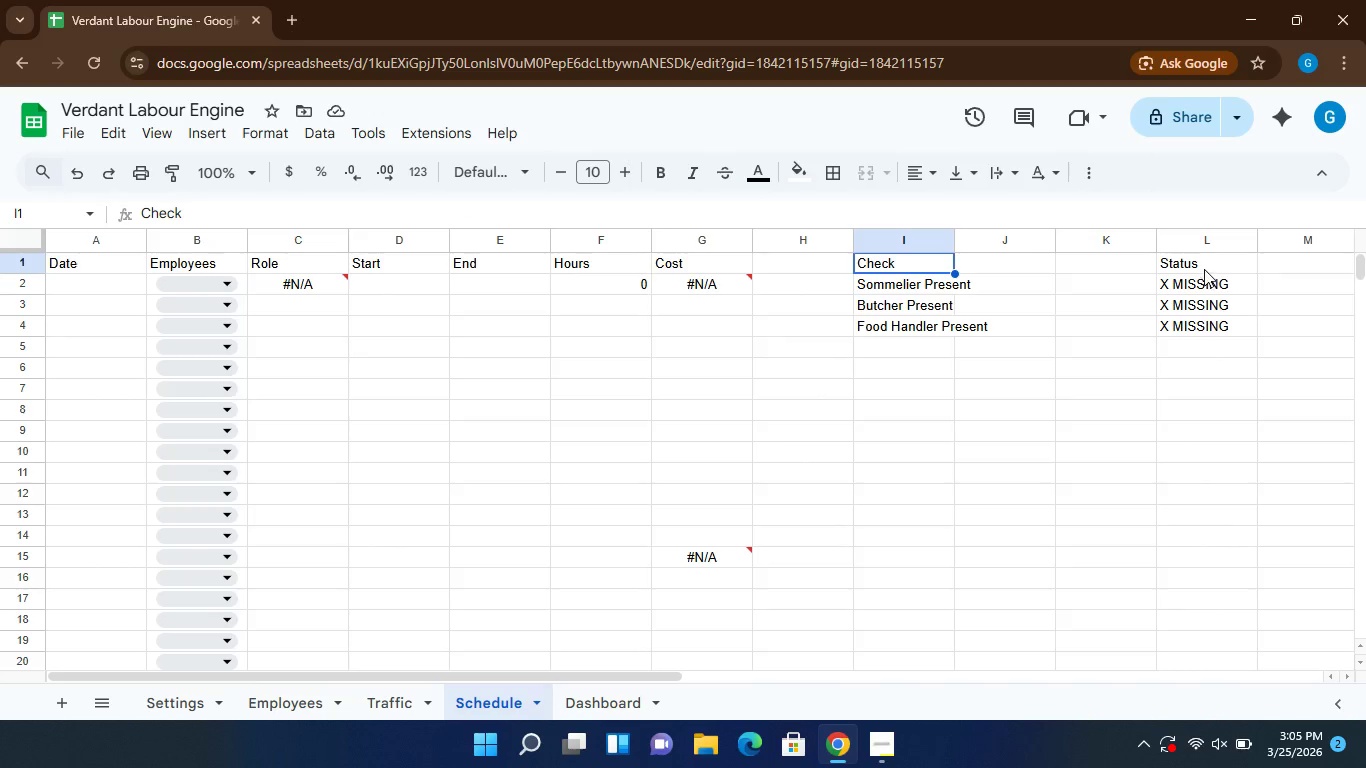 
left_click([1202, 267])
 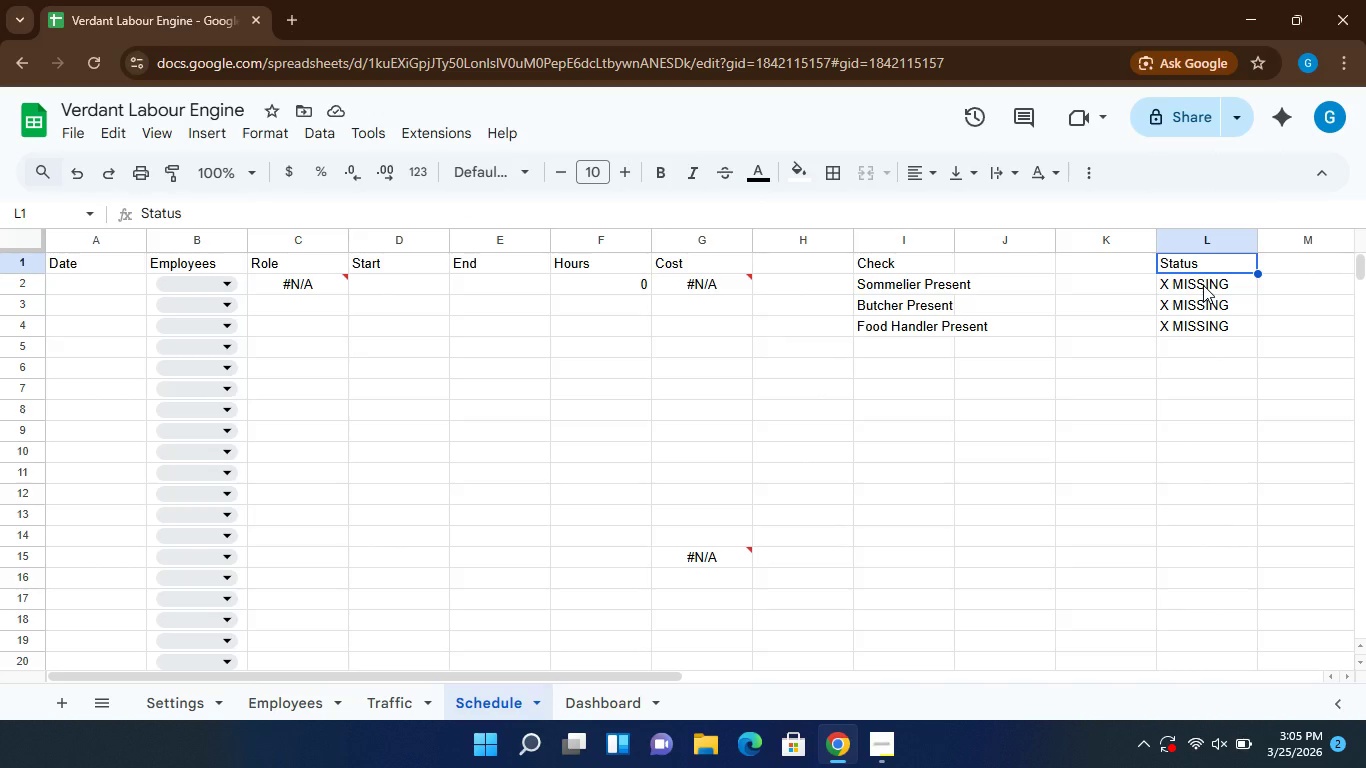 
left_click_drag(start_coordinate=[1203, 285], to_coordinate=[1203, 308])
 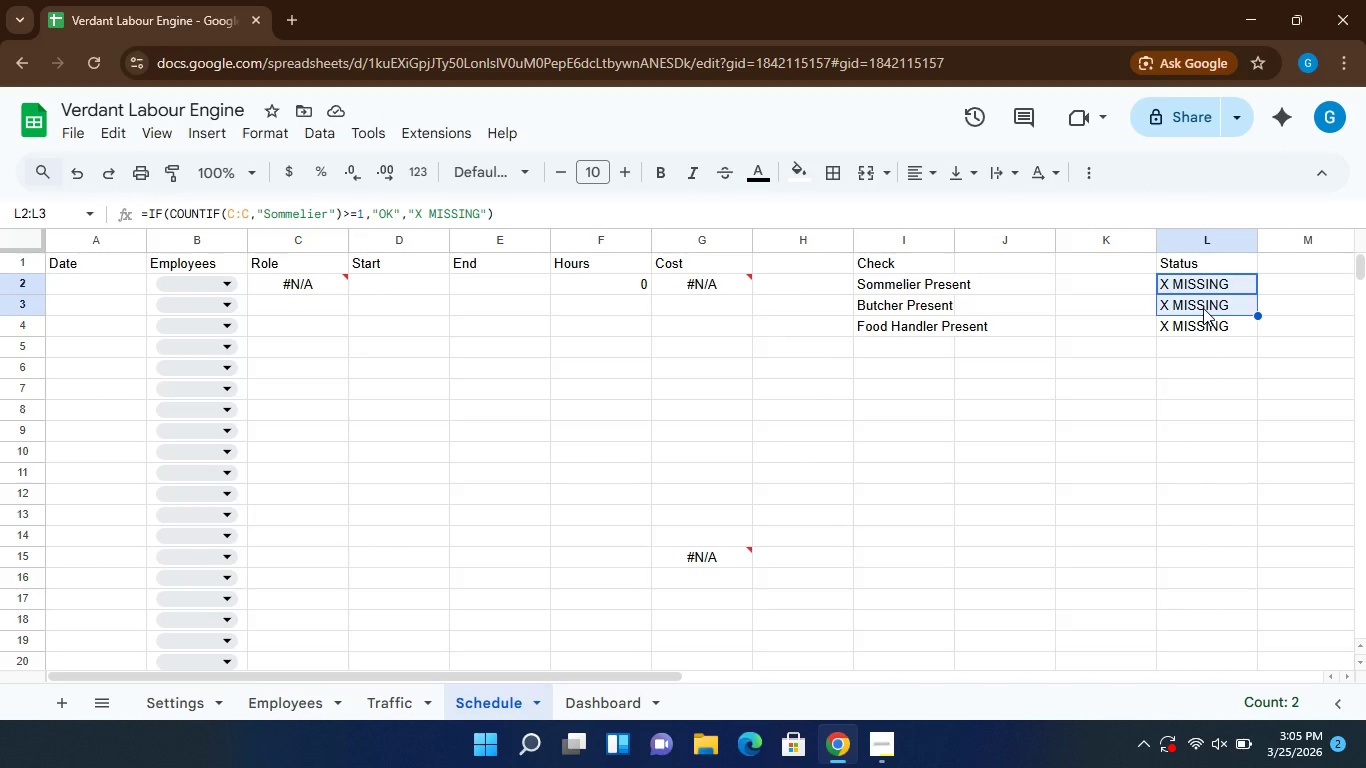 
left_click([1203, 308])
 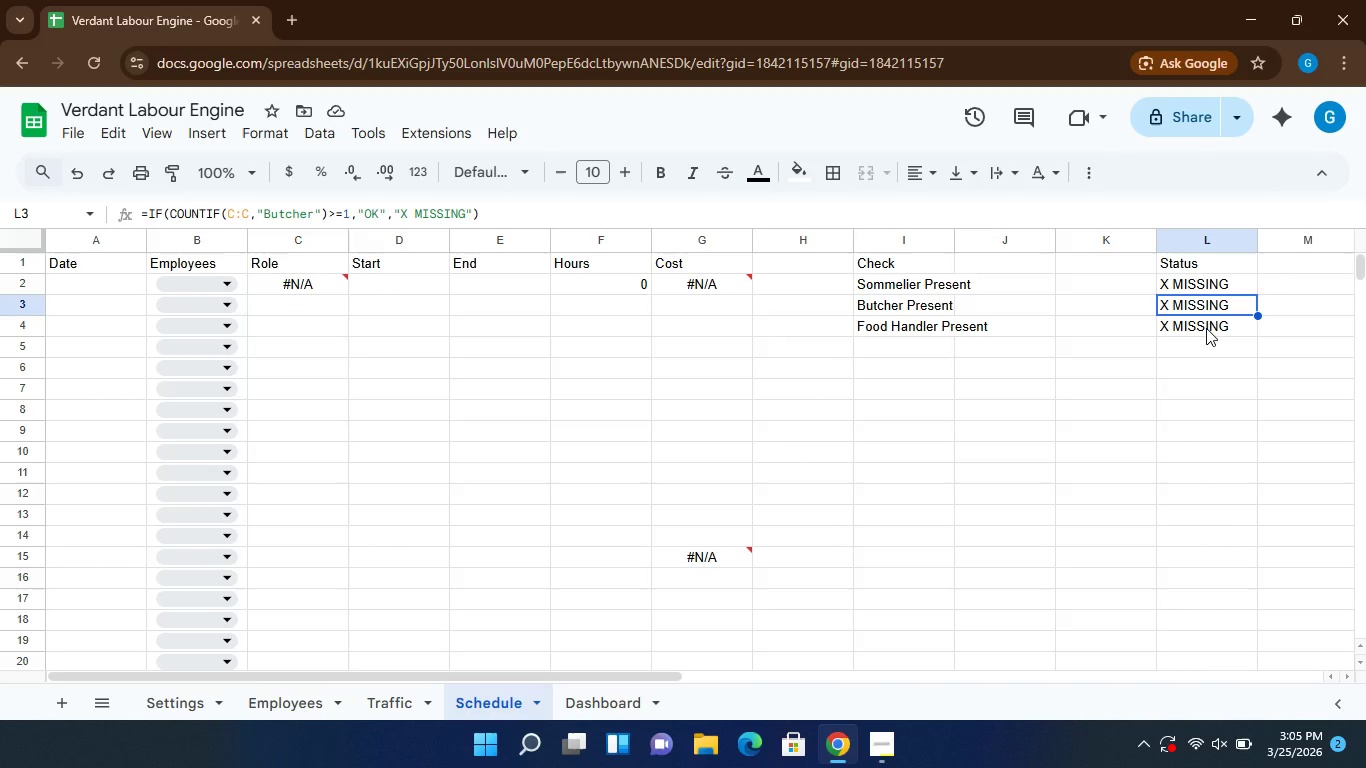 
left_click([1206, 328])
 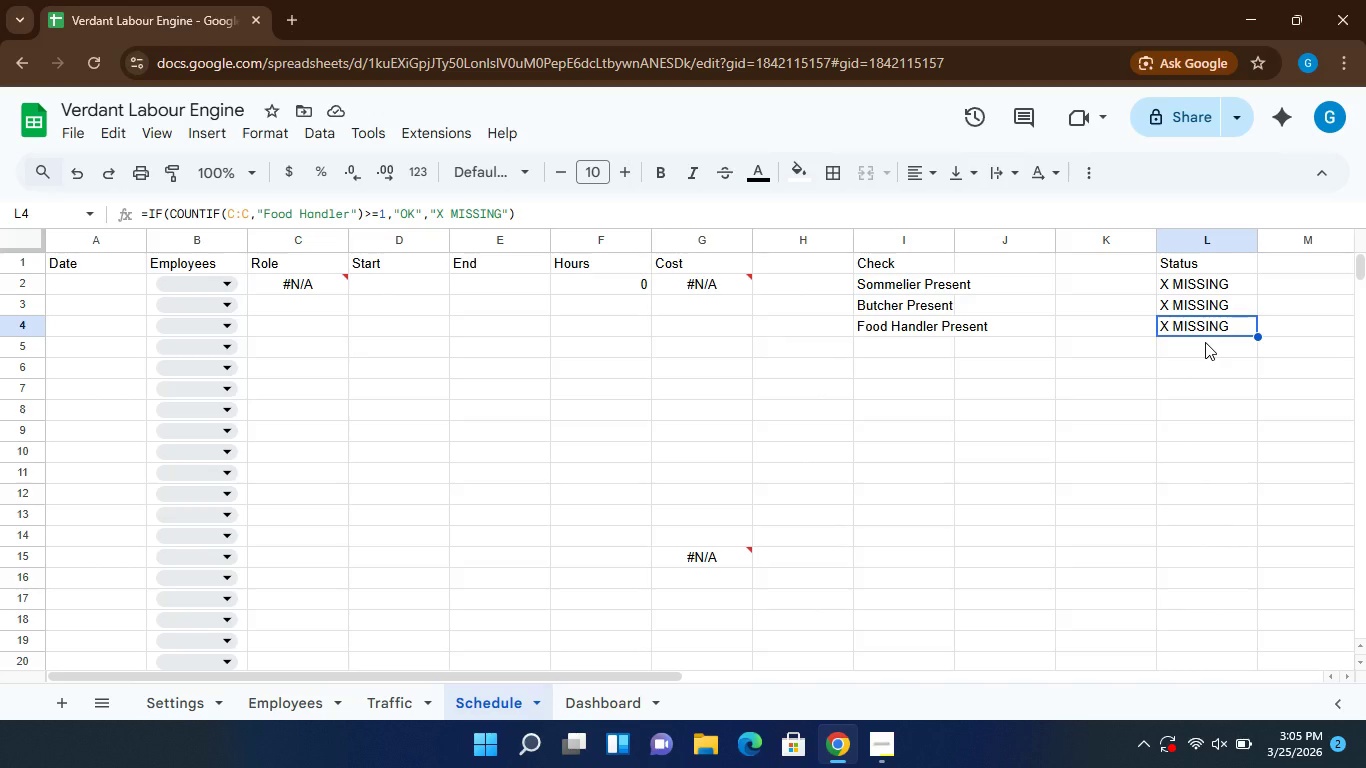 
left_click([1205, 342])
 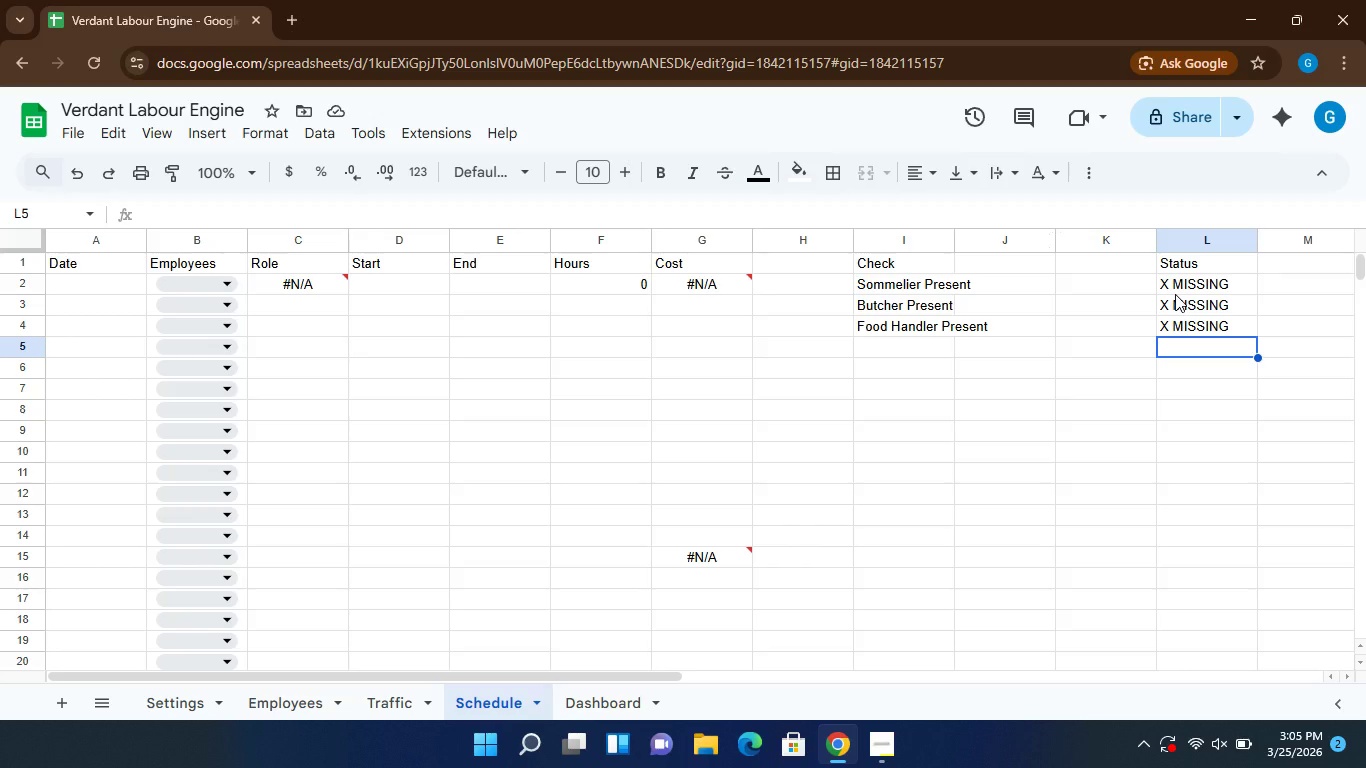 
wait(26.11)
 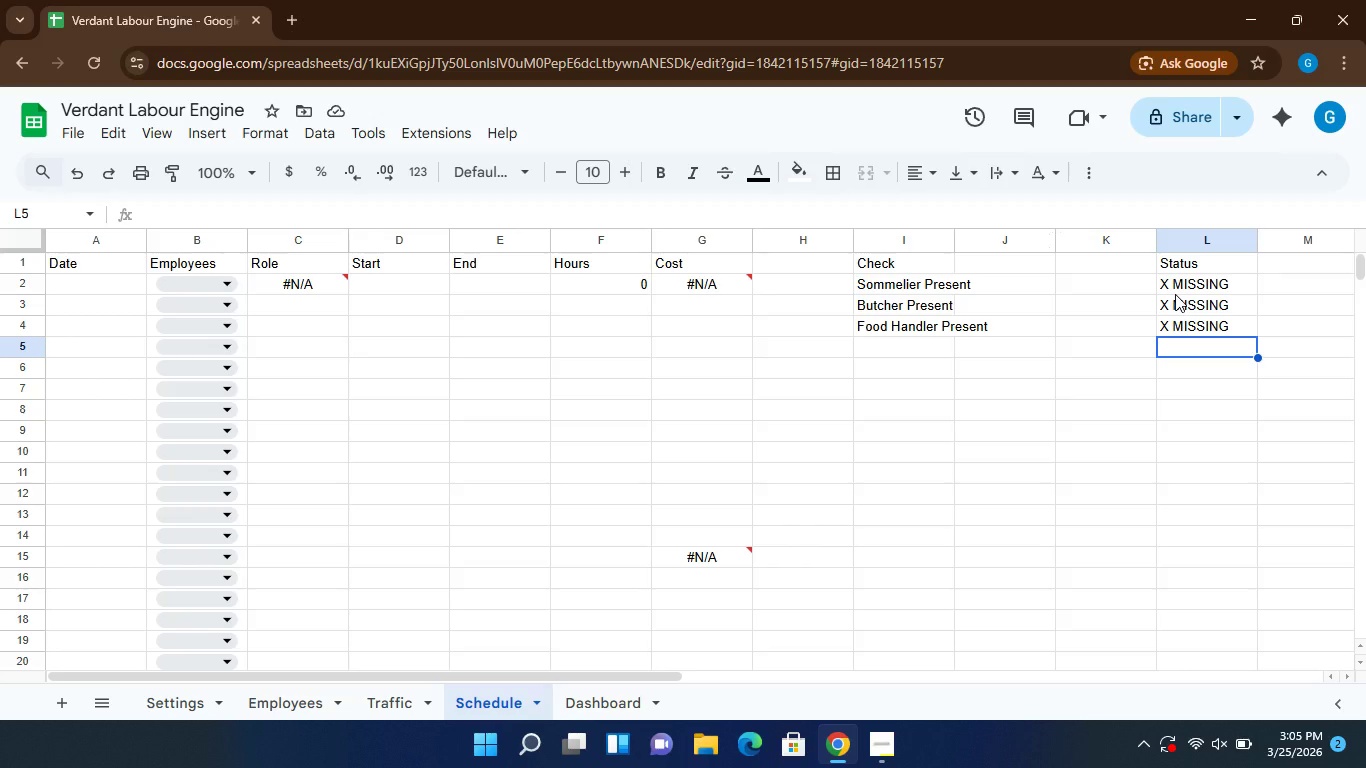 
left_click([1203, 281])
 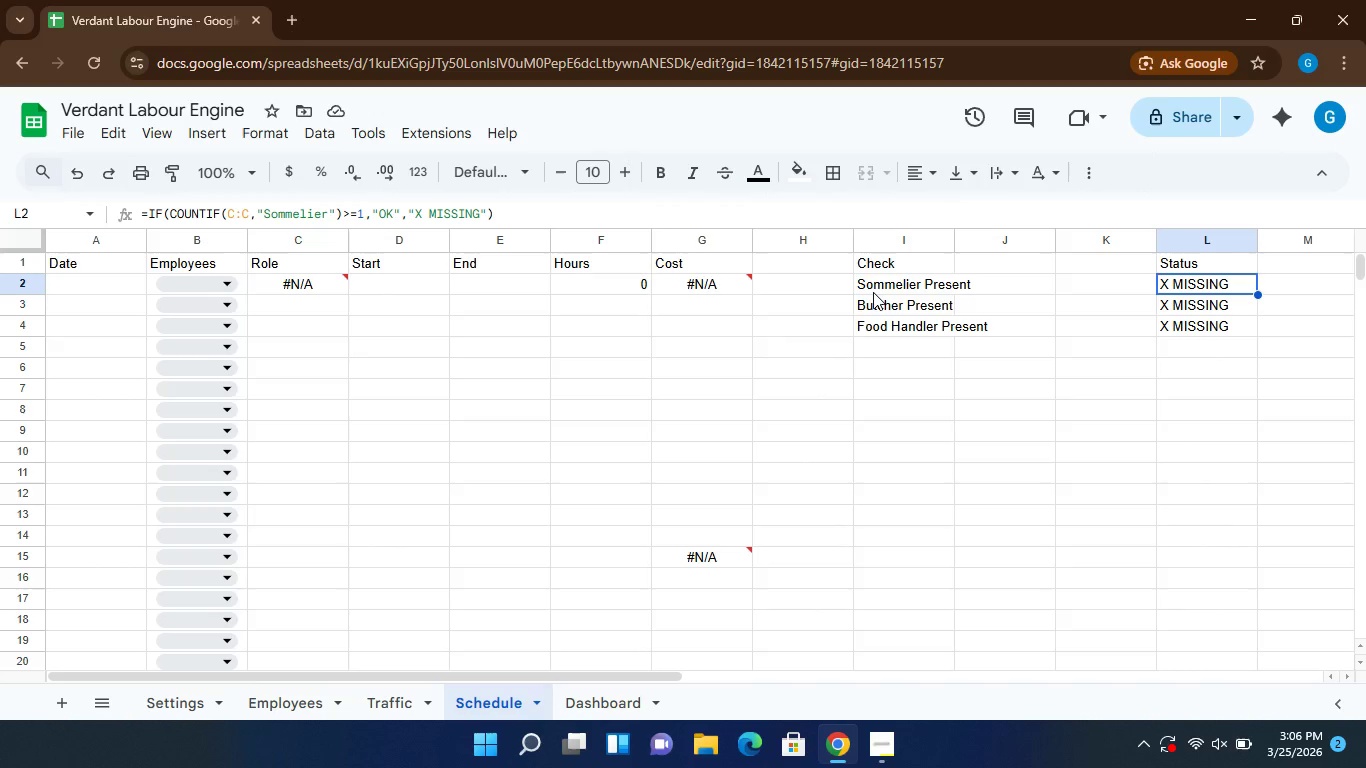 
wait(28.89)
 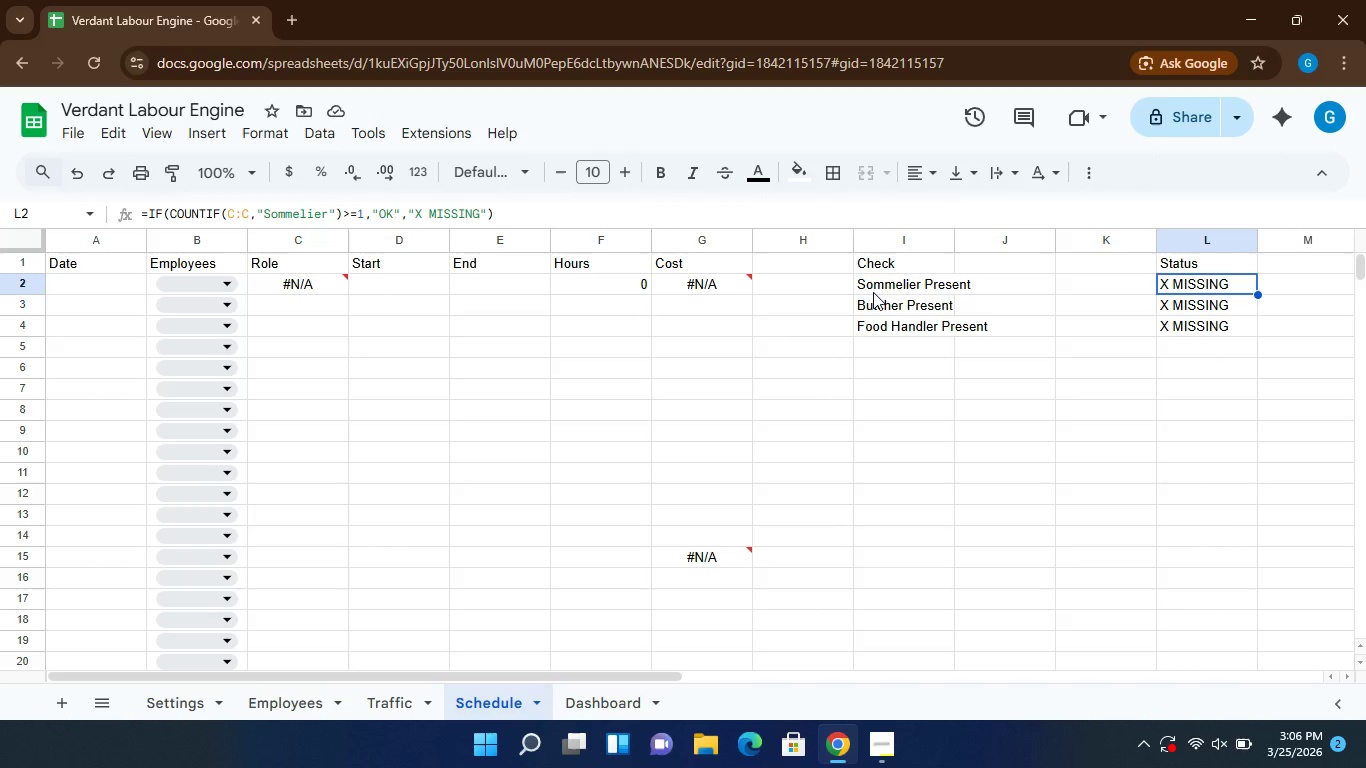 
left_click([988, 265])
 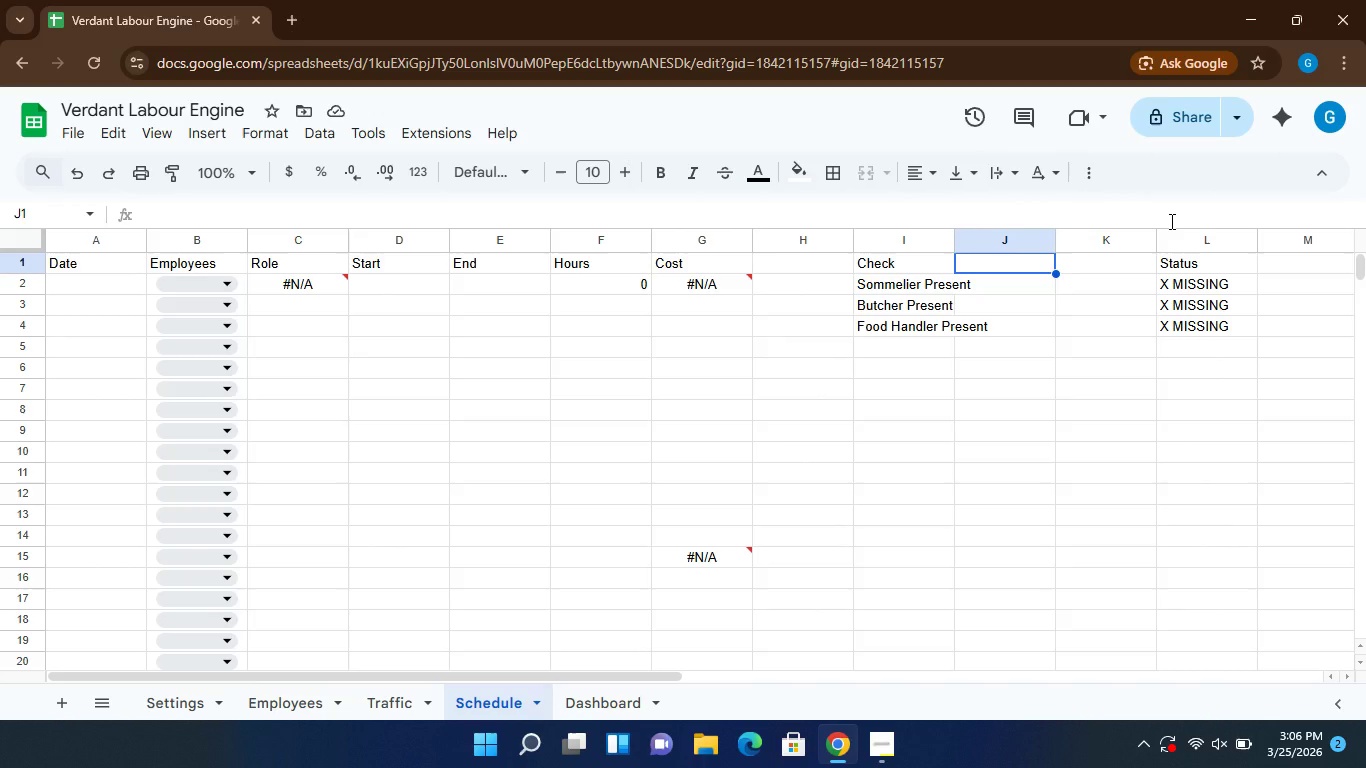 
wait(20.38)
 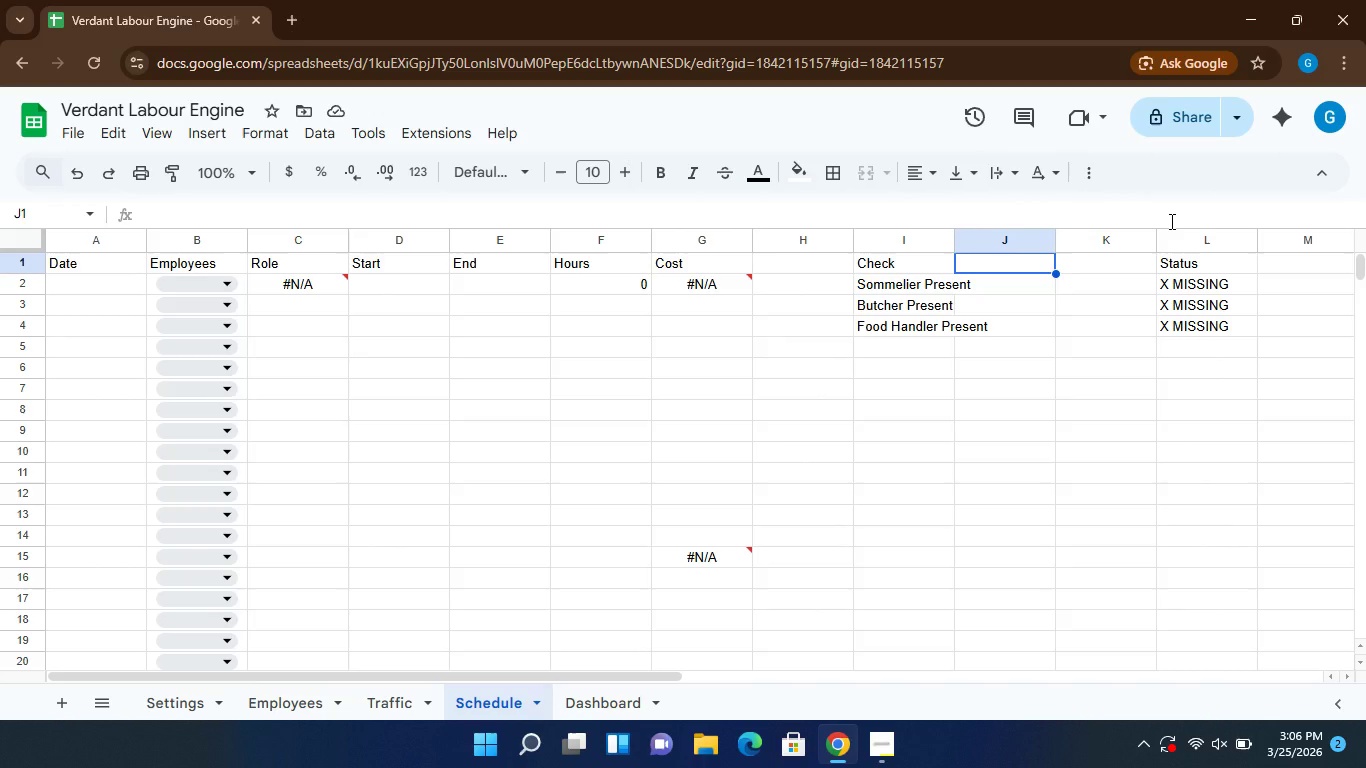 
hold_key(key=ControlLeft, duration=0.58)
 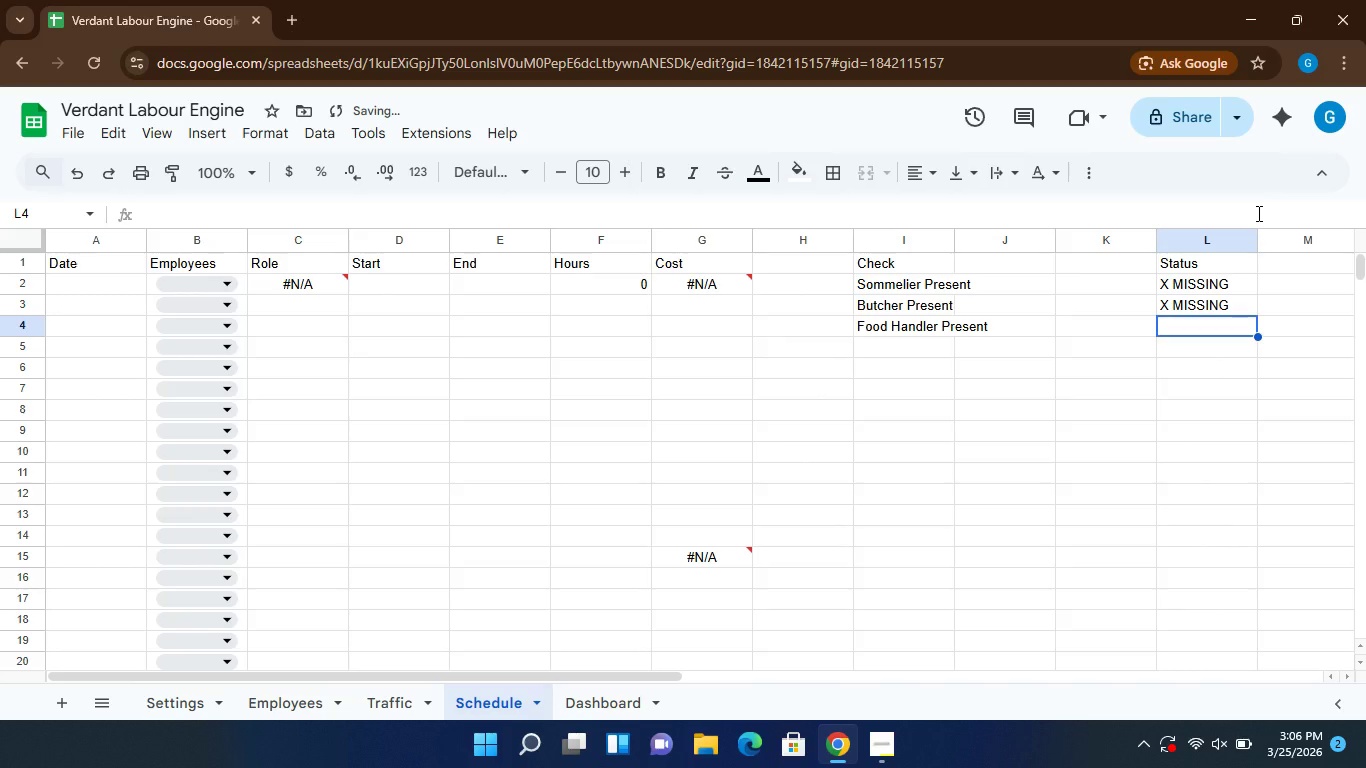 
hold_key(key=Z, duration=0.34)
 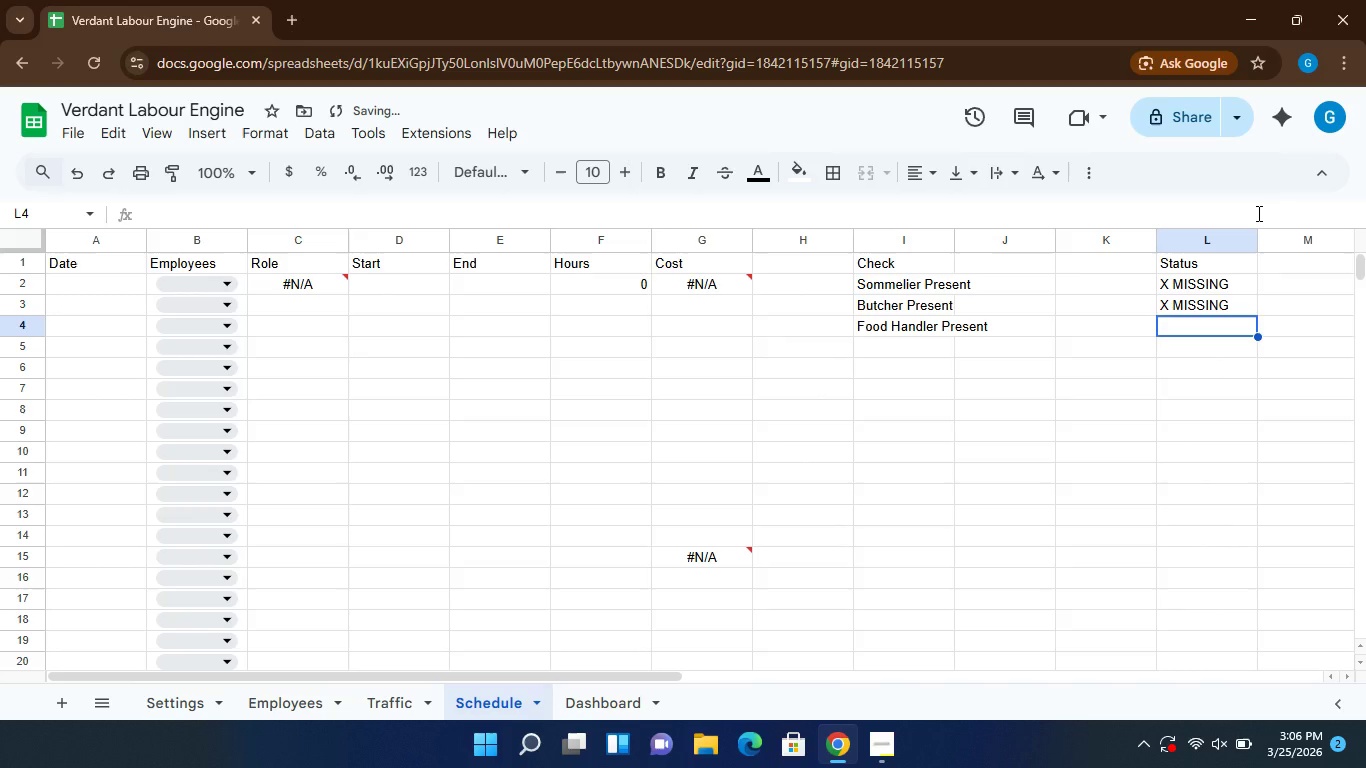 
key(Control+ControlLeft)
 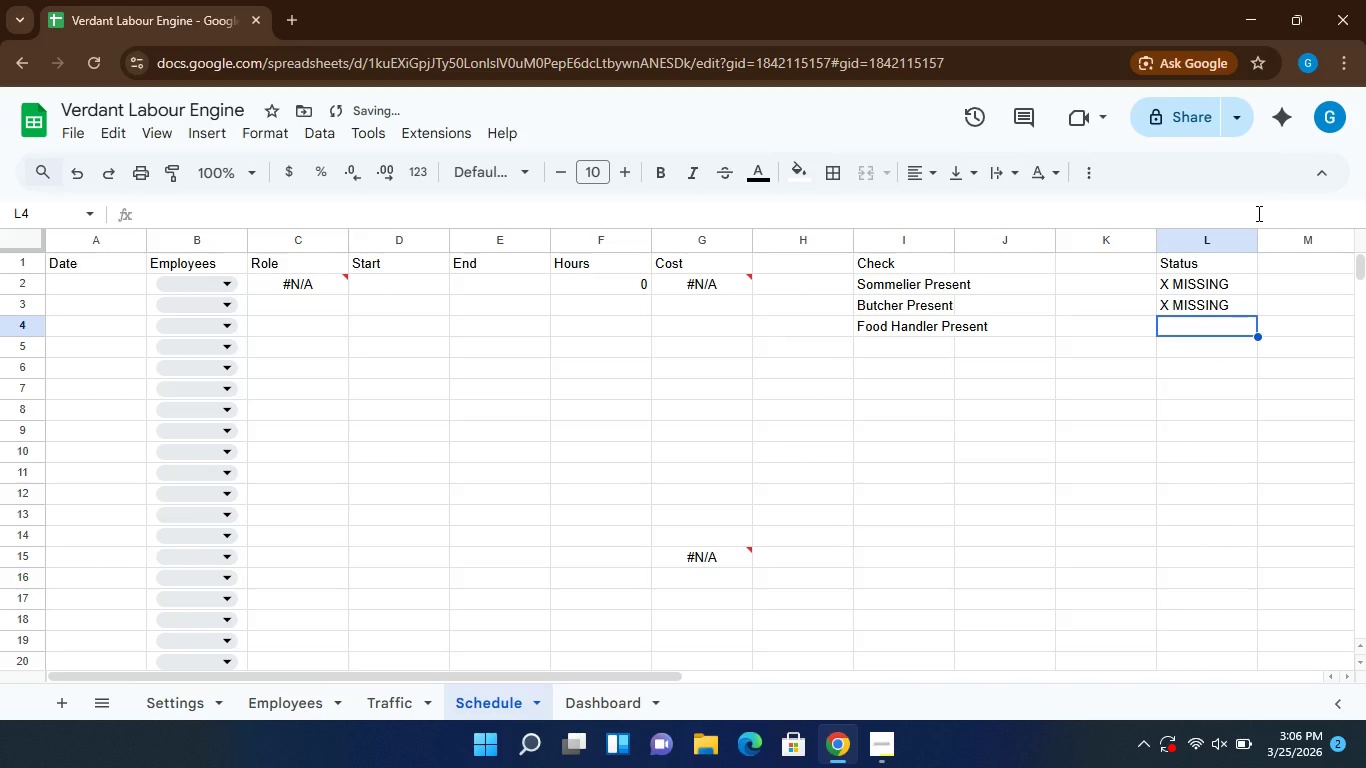 
key(Control+Z)
 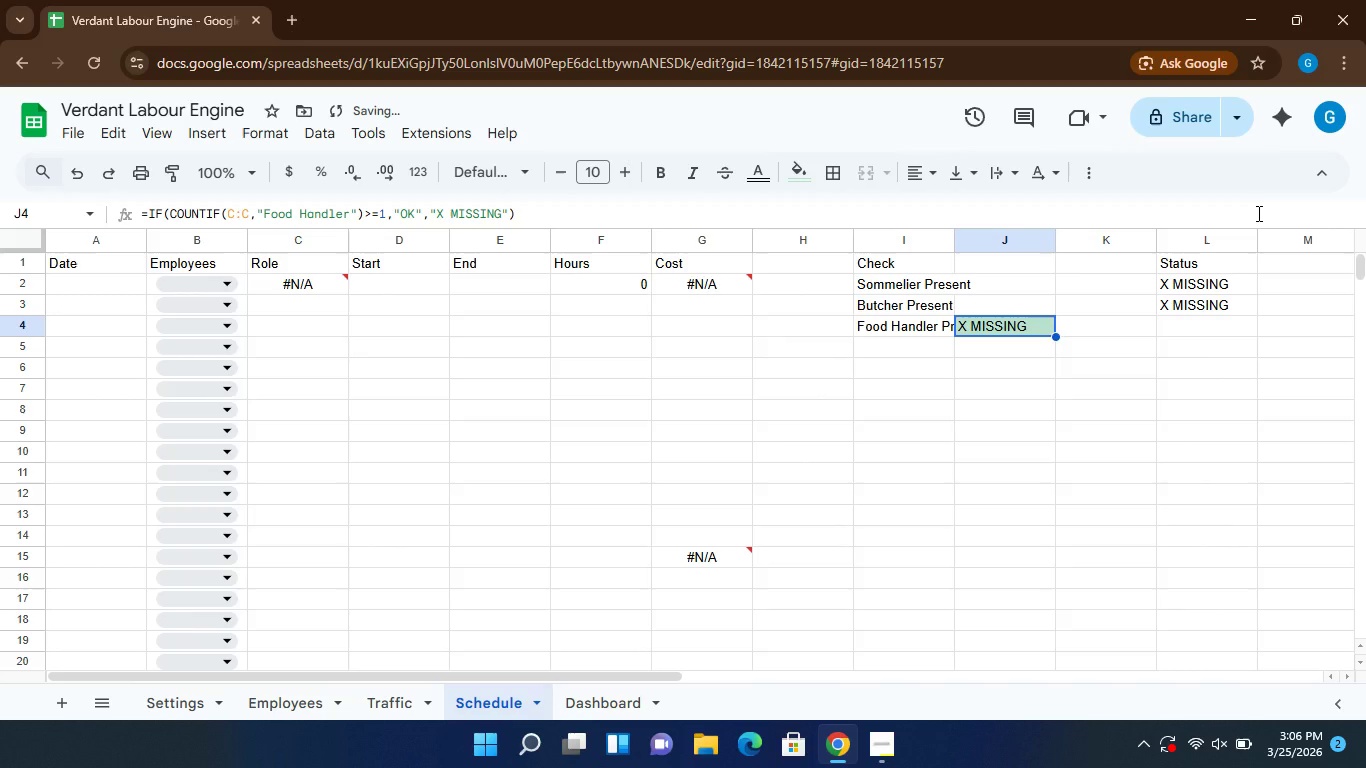 
key(Control+Z)
 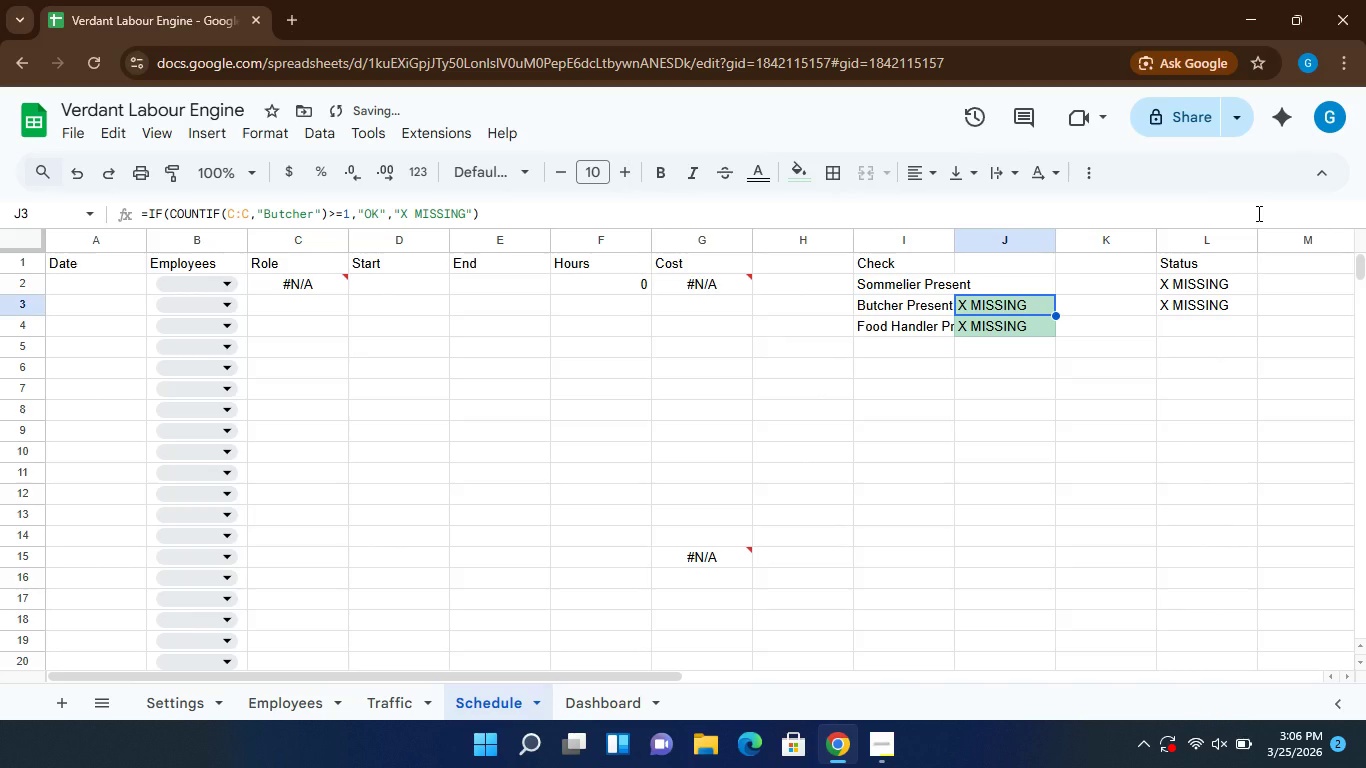 
key(Control+Z)
 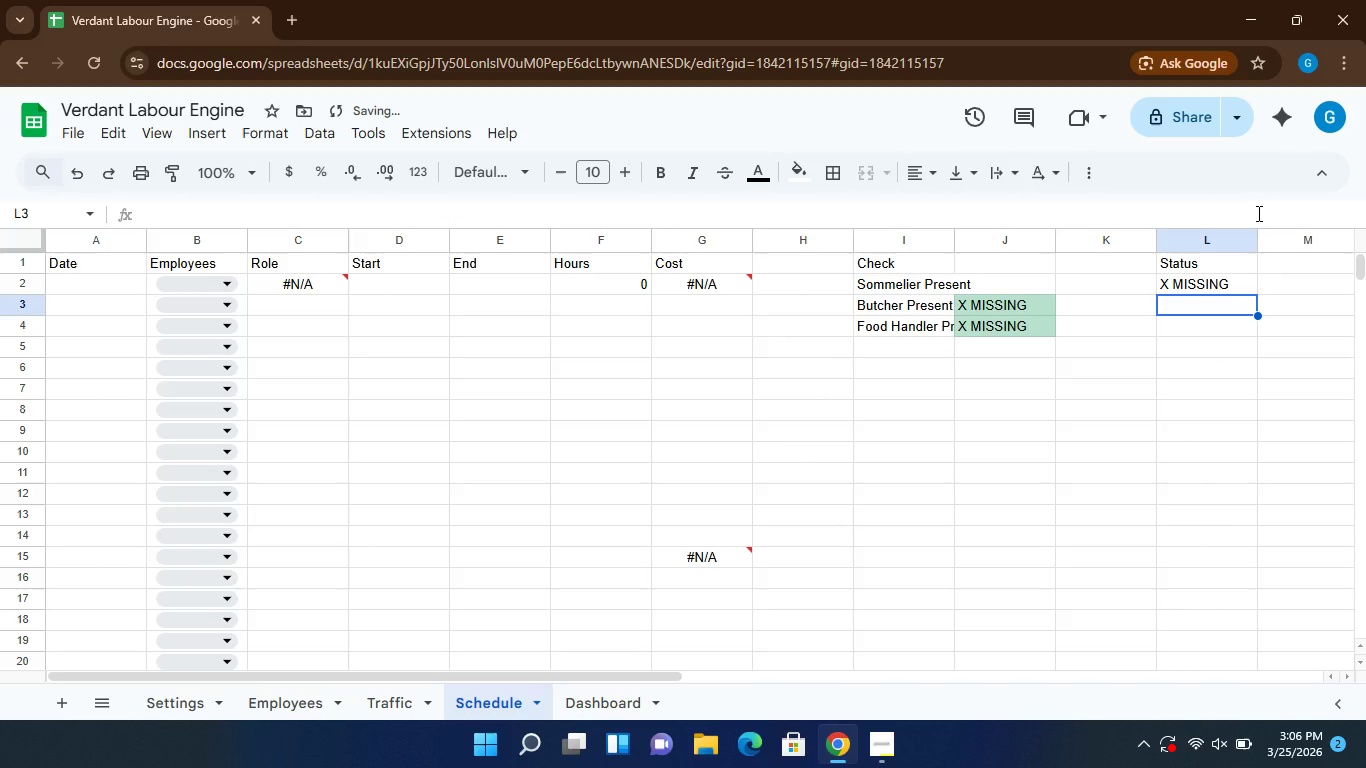 
key(Control+Z)
 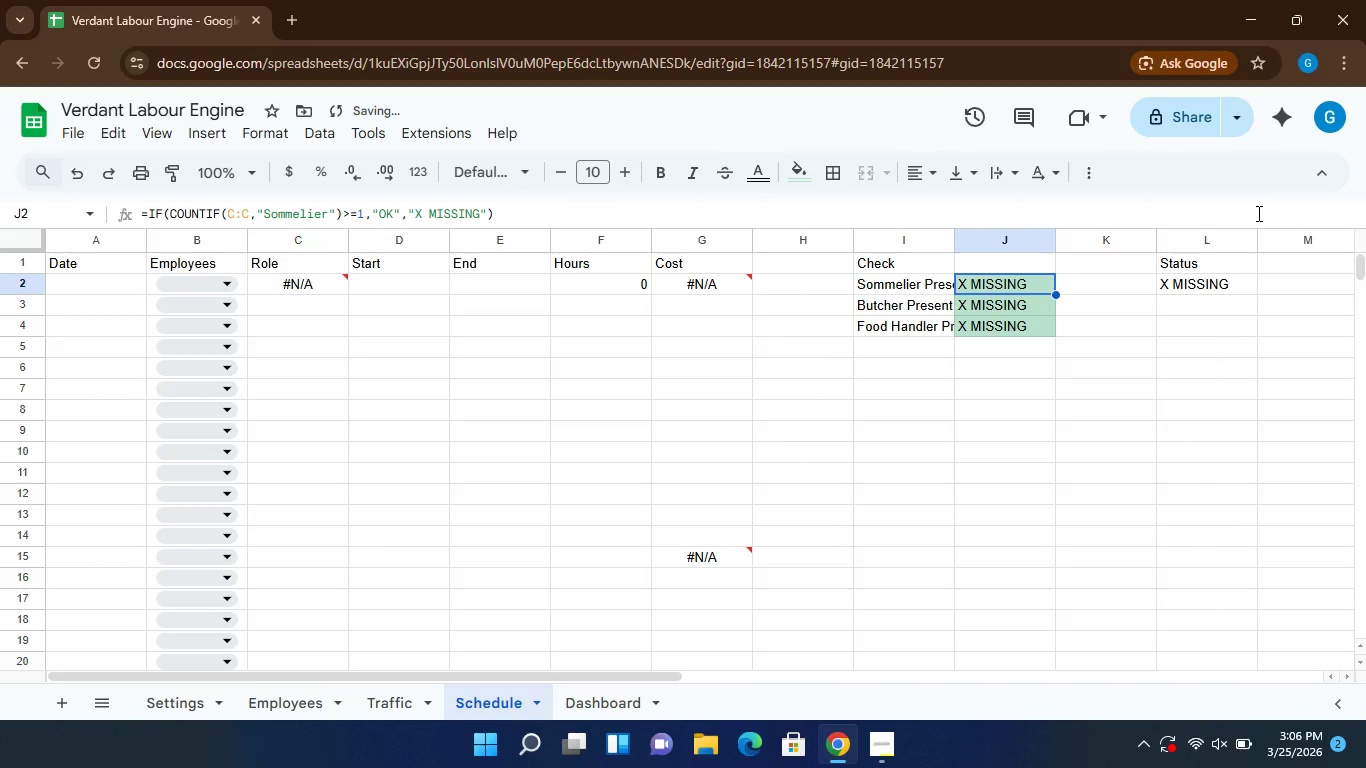 
key(Control+Z)
 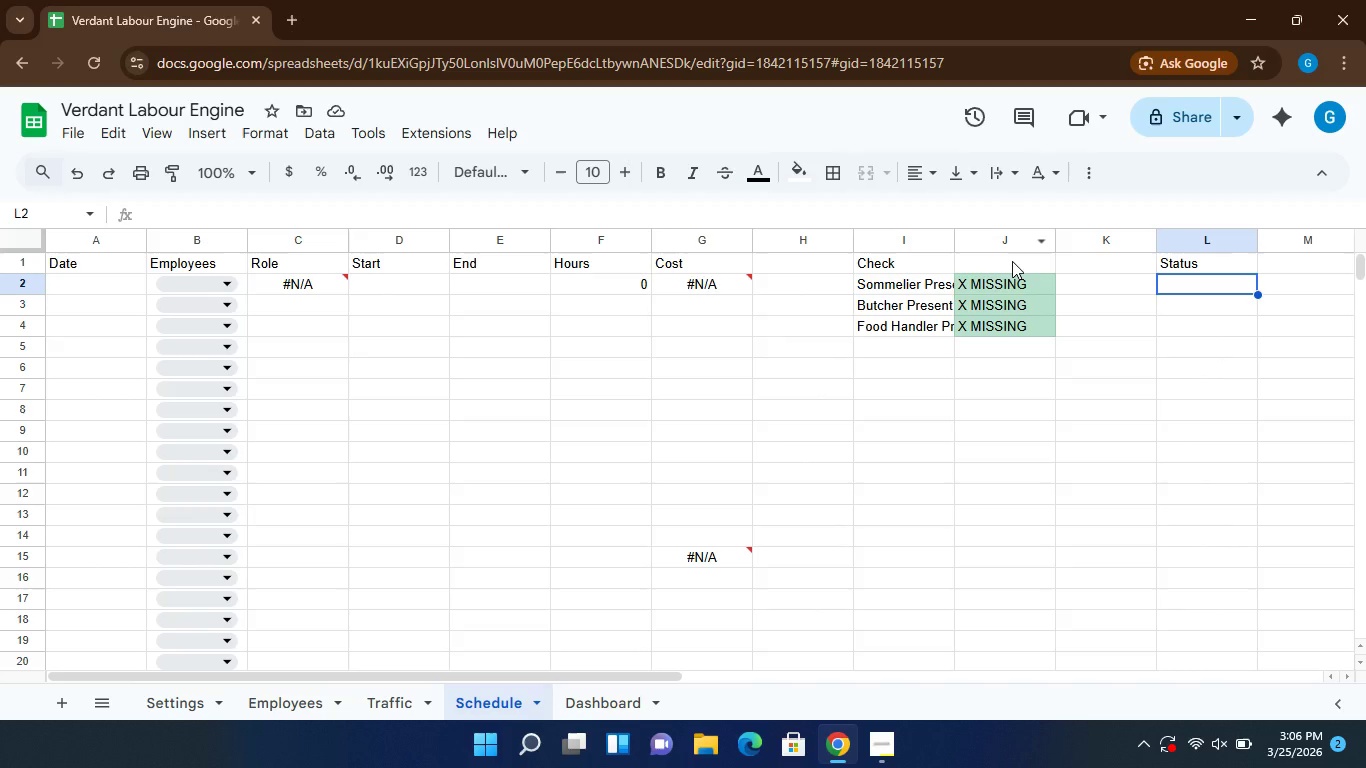 
wait(7.39)
 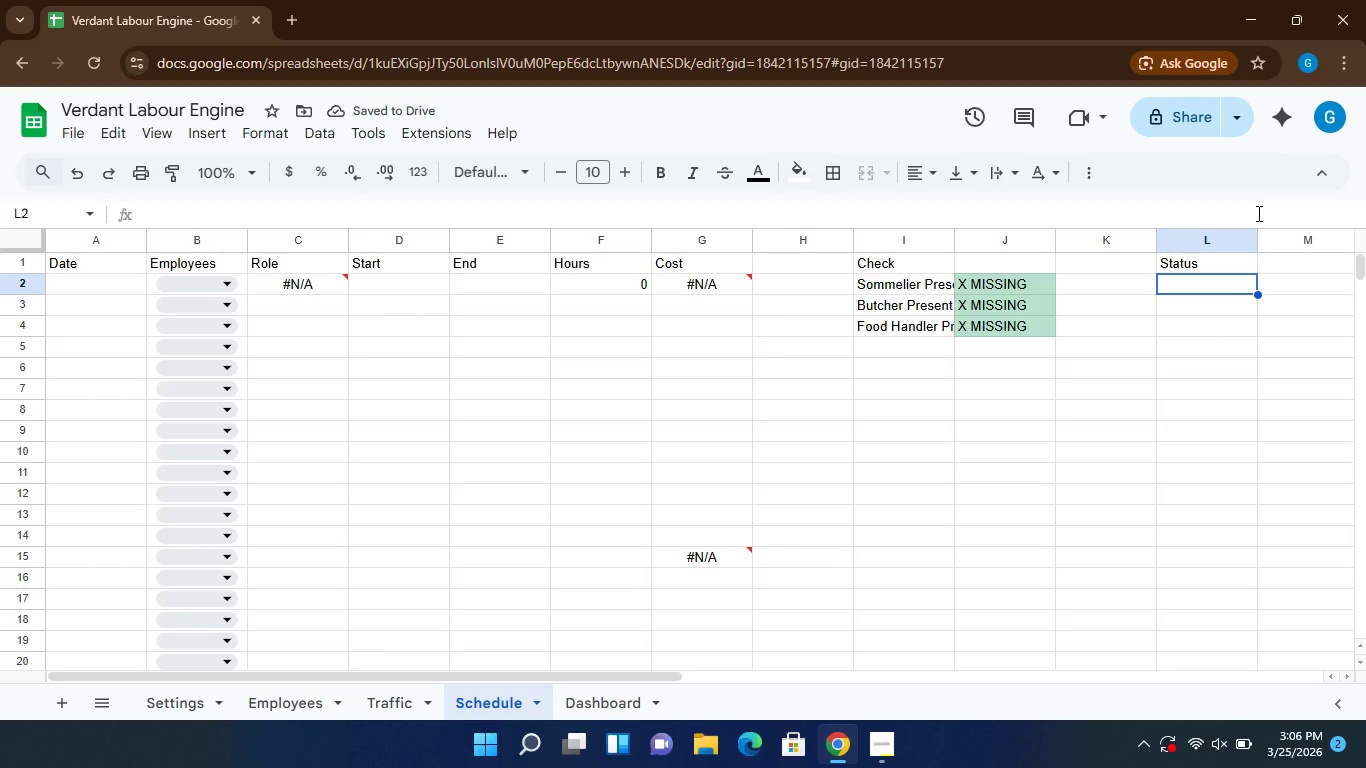 
left_click([1213, 260])
 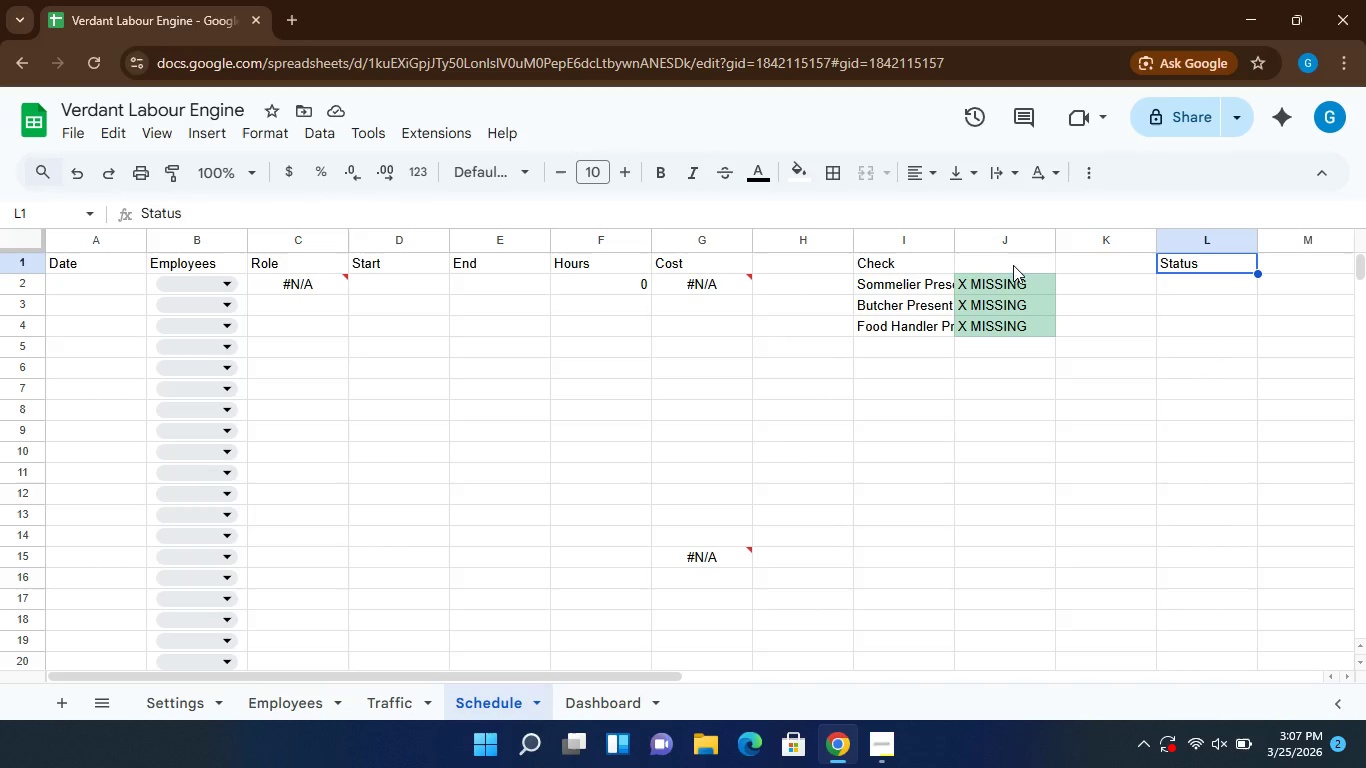 
left_click([1013, 265])
 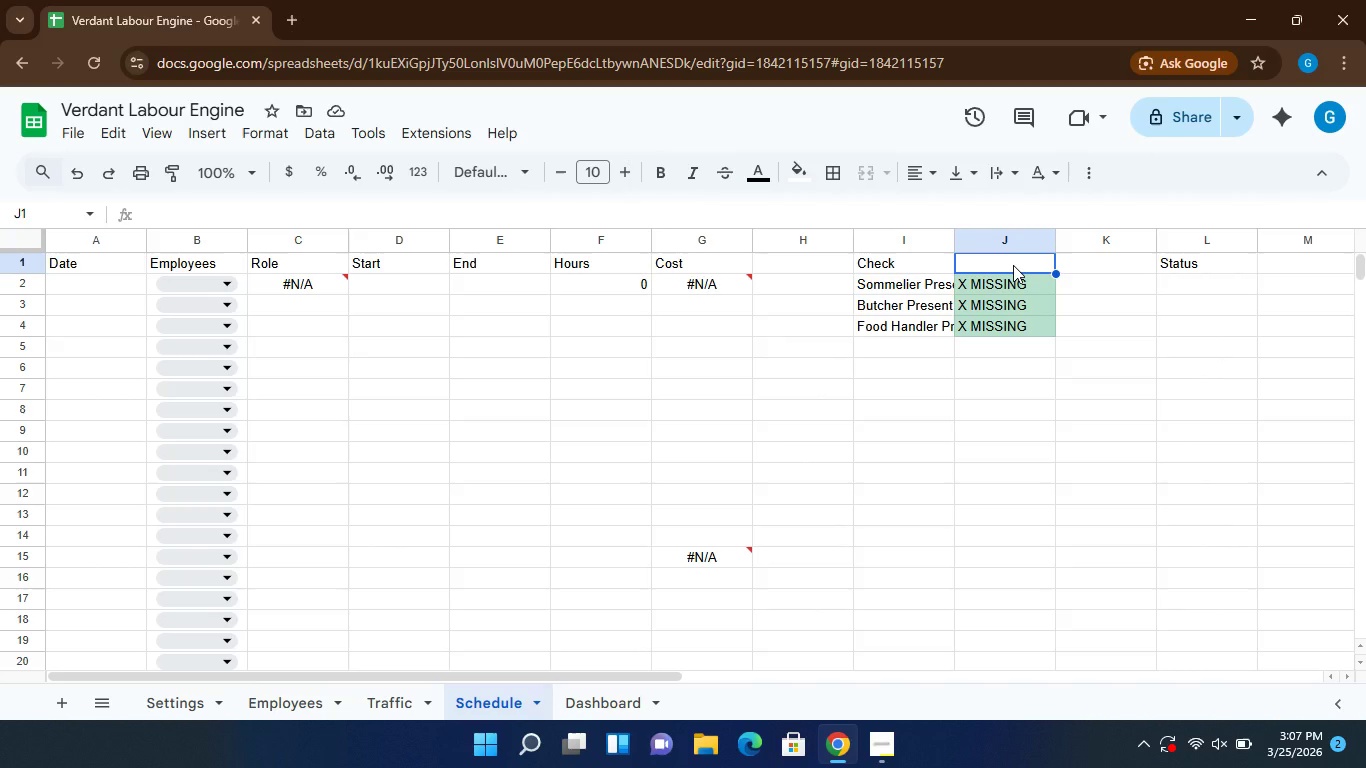 
wait(5.2)
 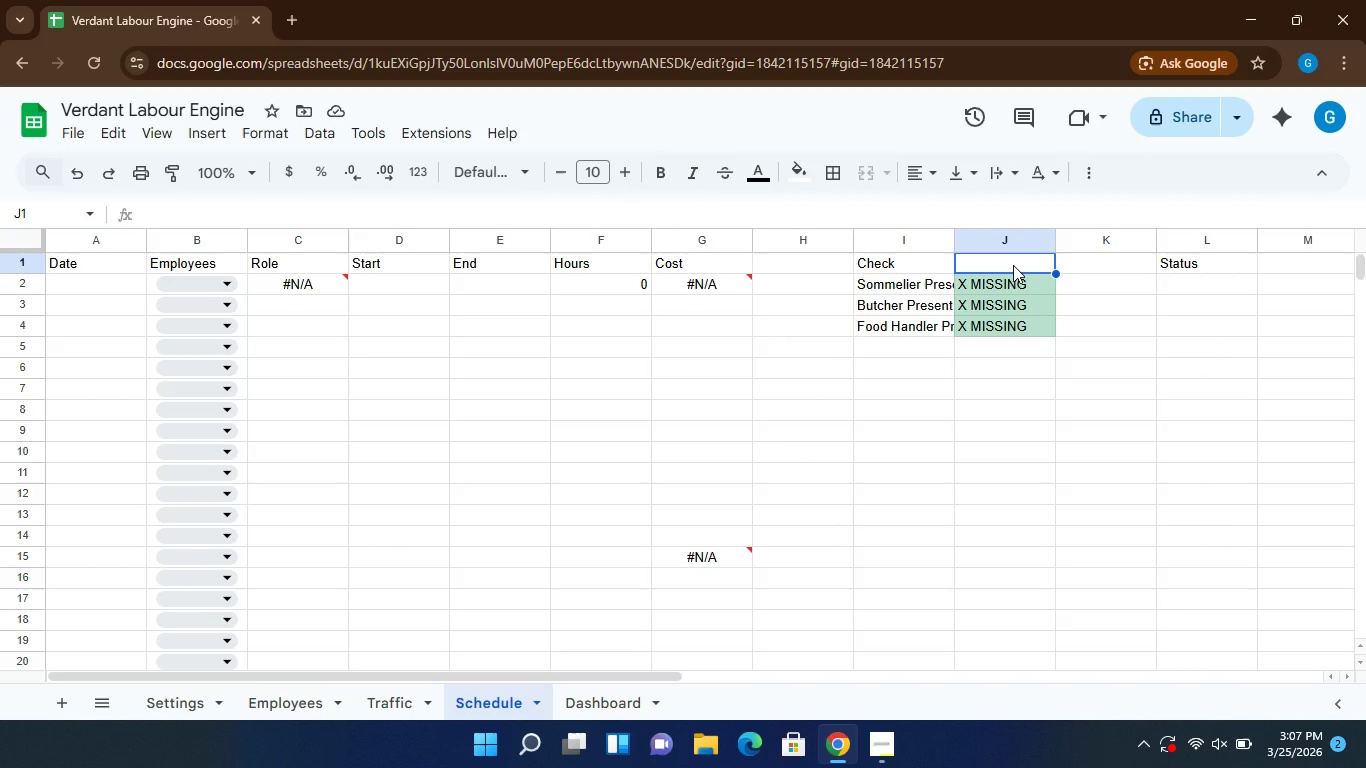 
type(Status)
 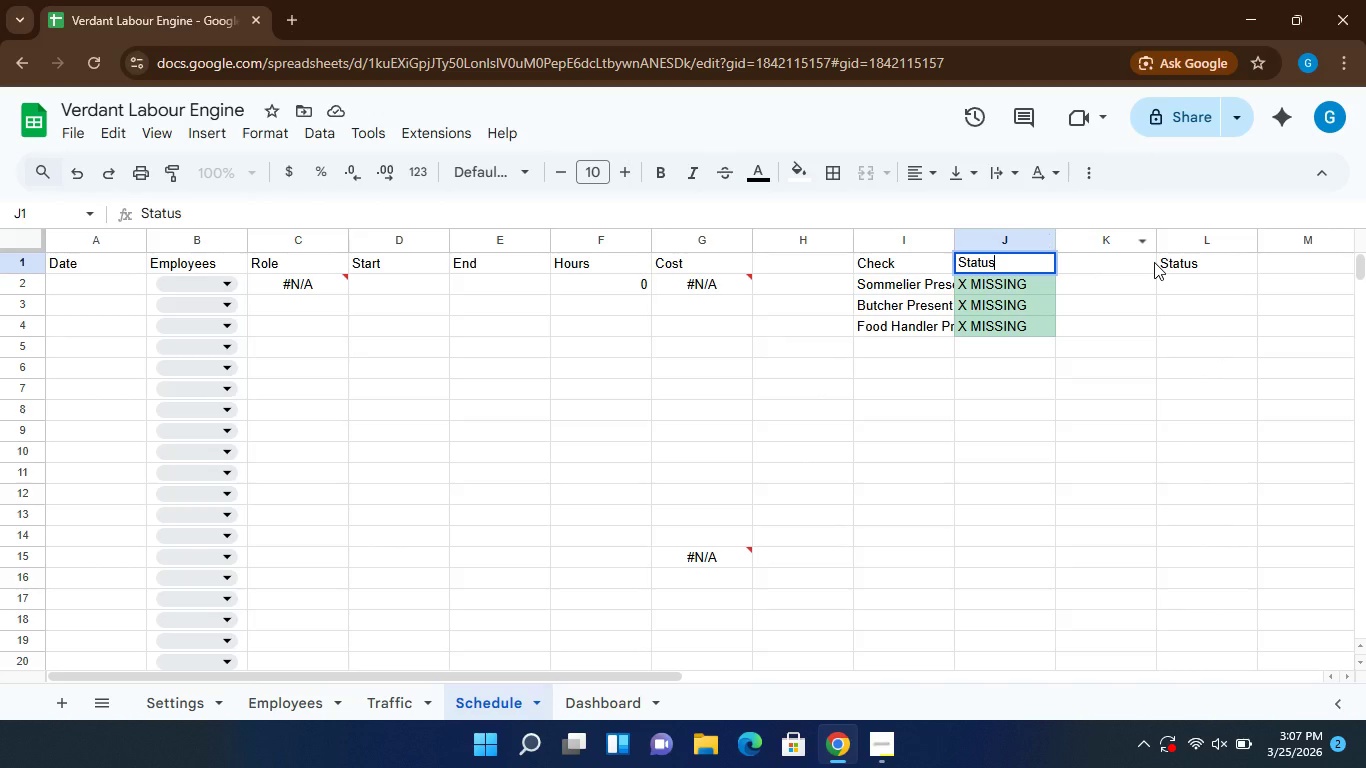 
left_click([1191, 266])
 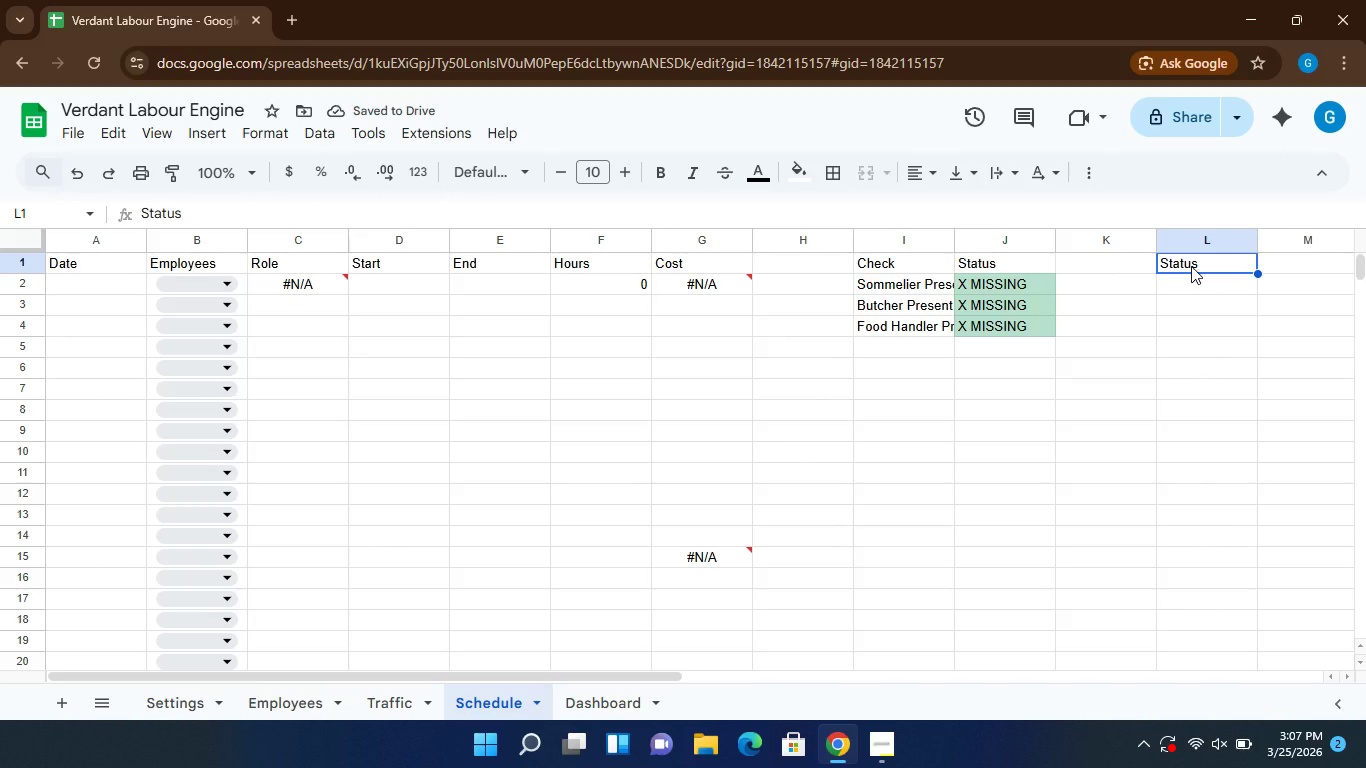 
key(Delete)
 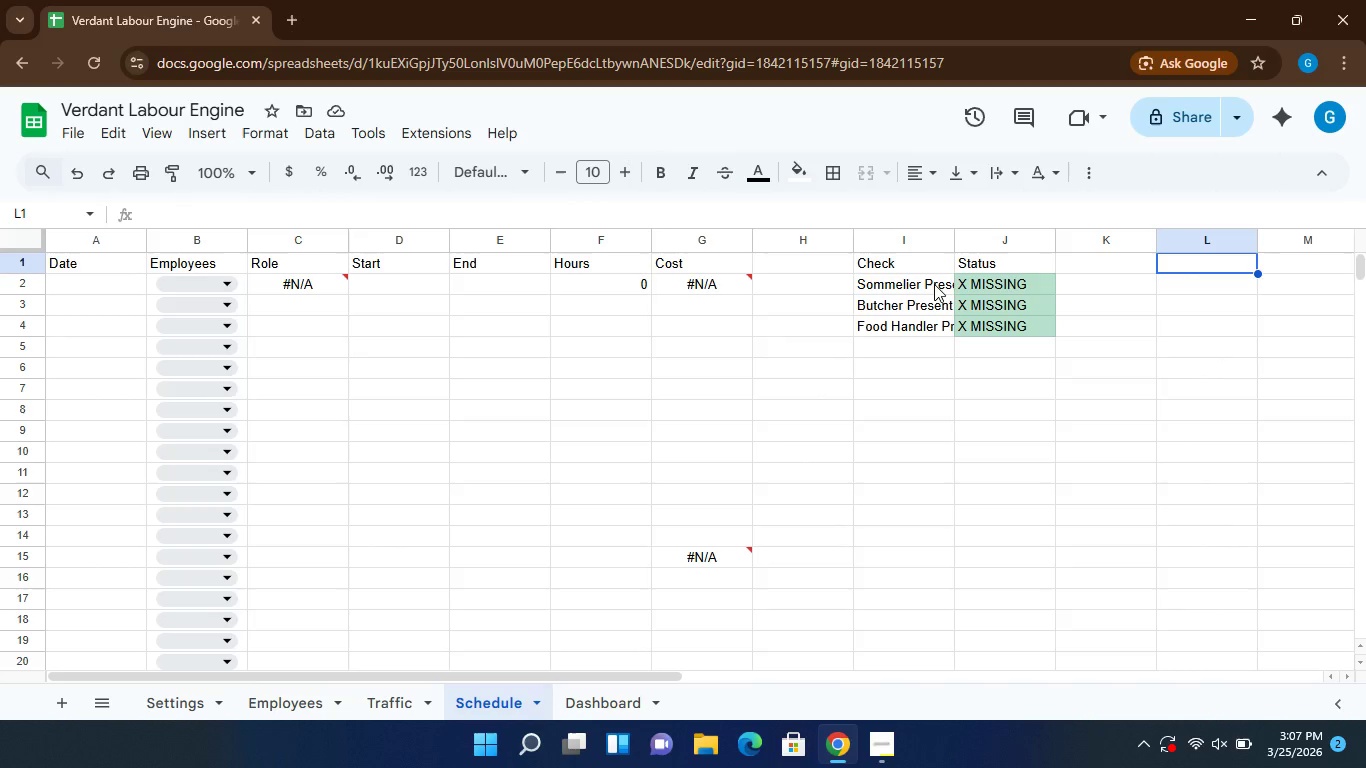 
wait(7.75)
 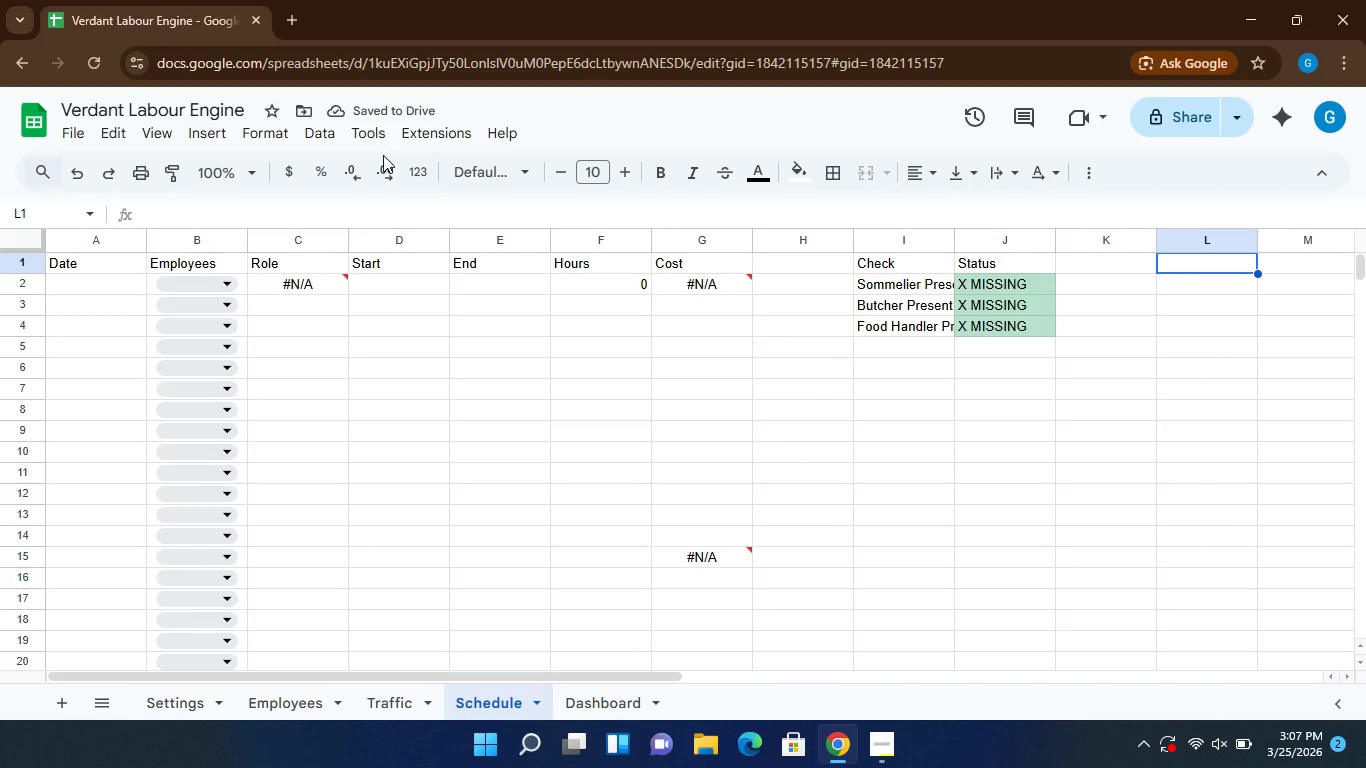 
left_click([1039, 278])
 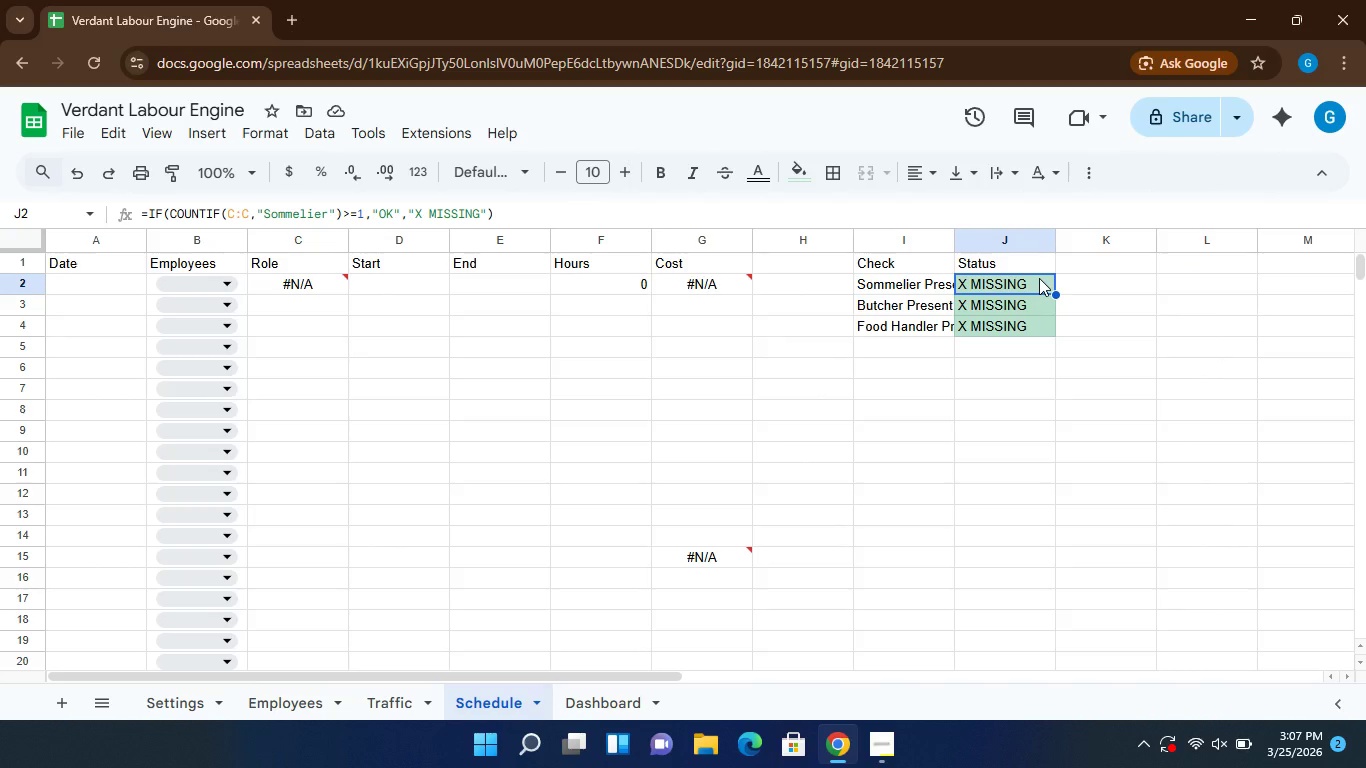 
hold_key(key=ShiftLeft, duration=1.62)
left_click([1038, 301])
 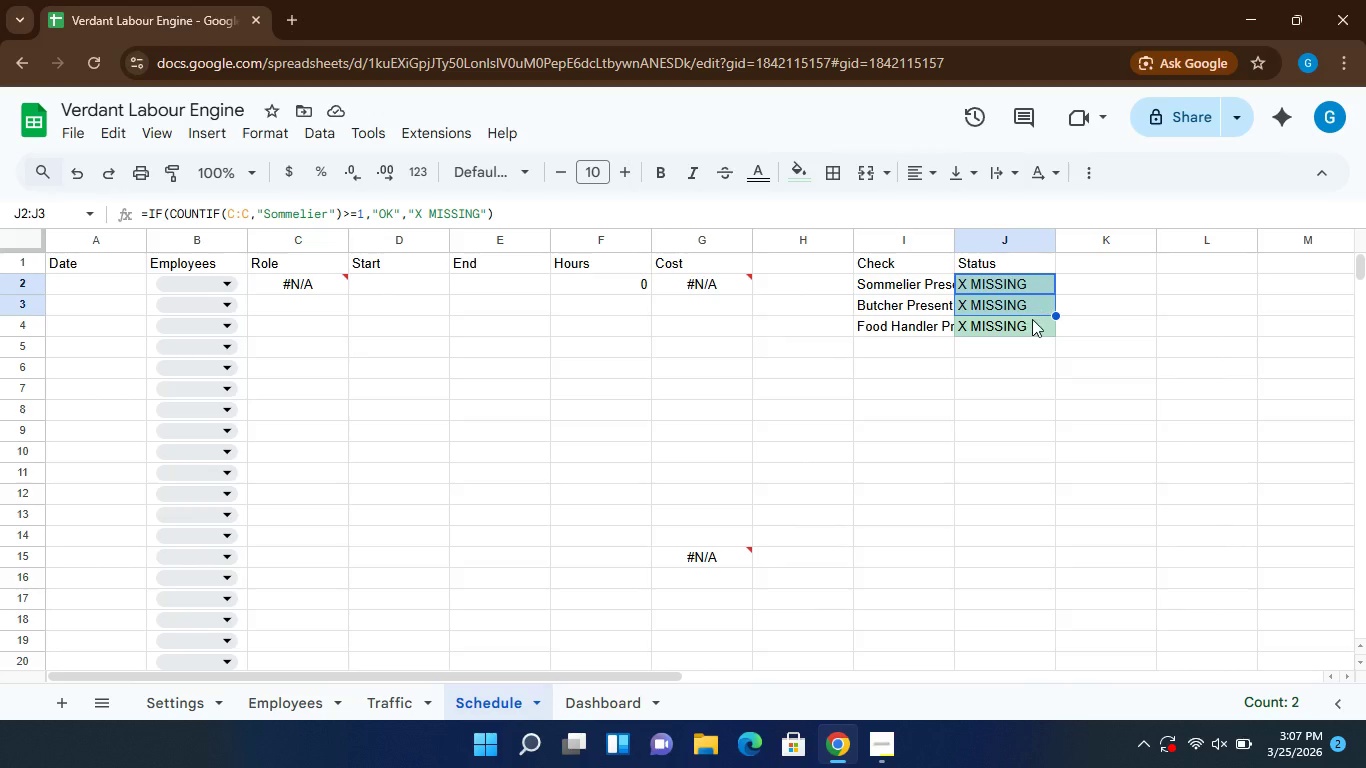 
hold_key(key=ShiftLeft, duration=1.06)
left_click([1031, 325])
 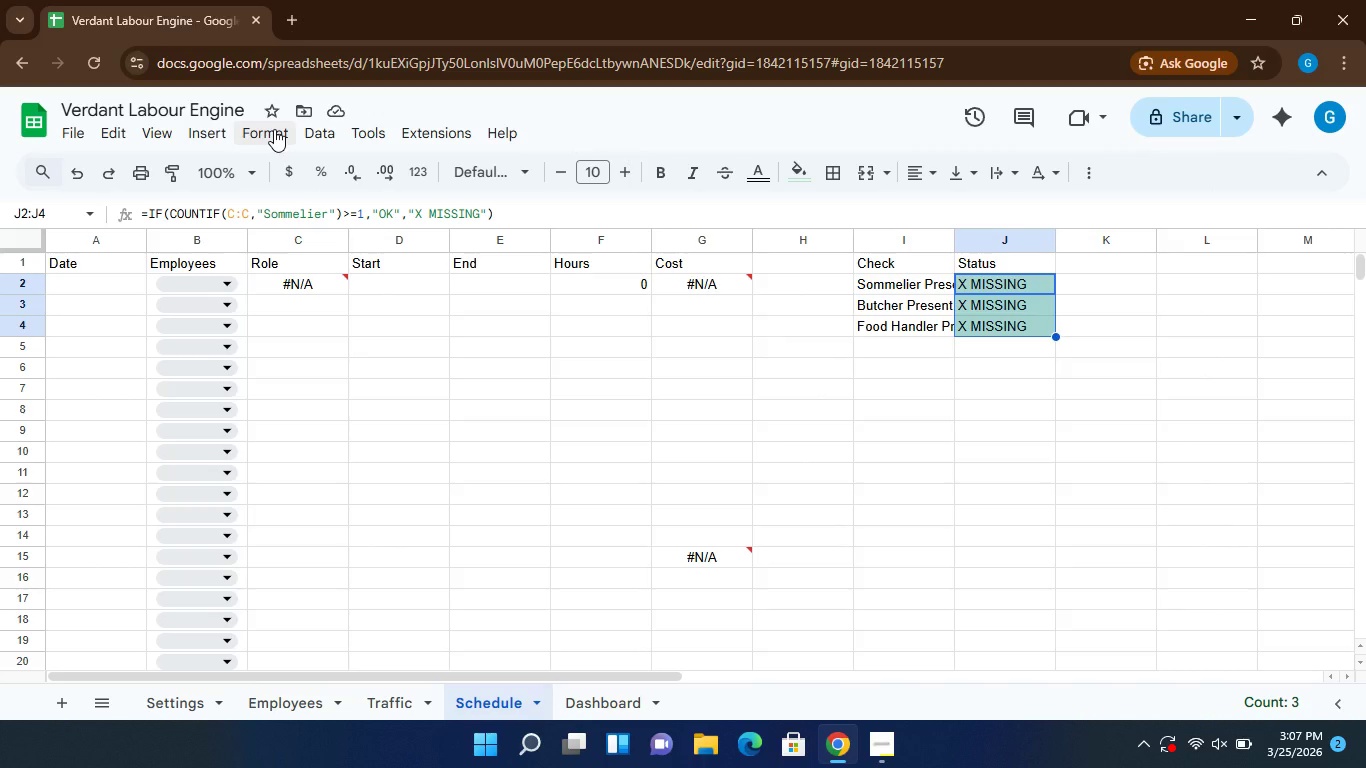 
left_click([274, 129])
 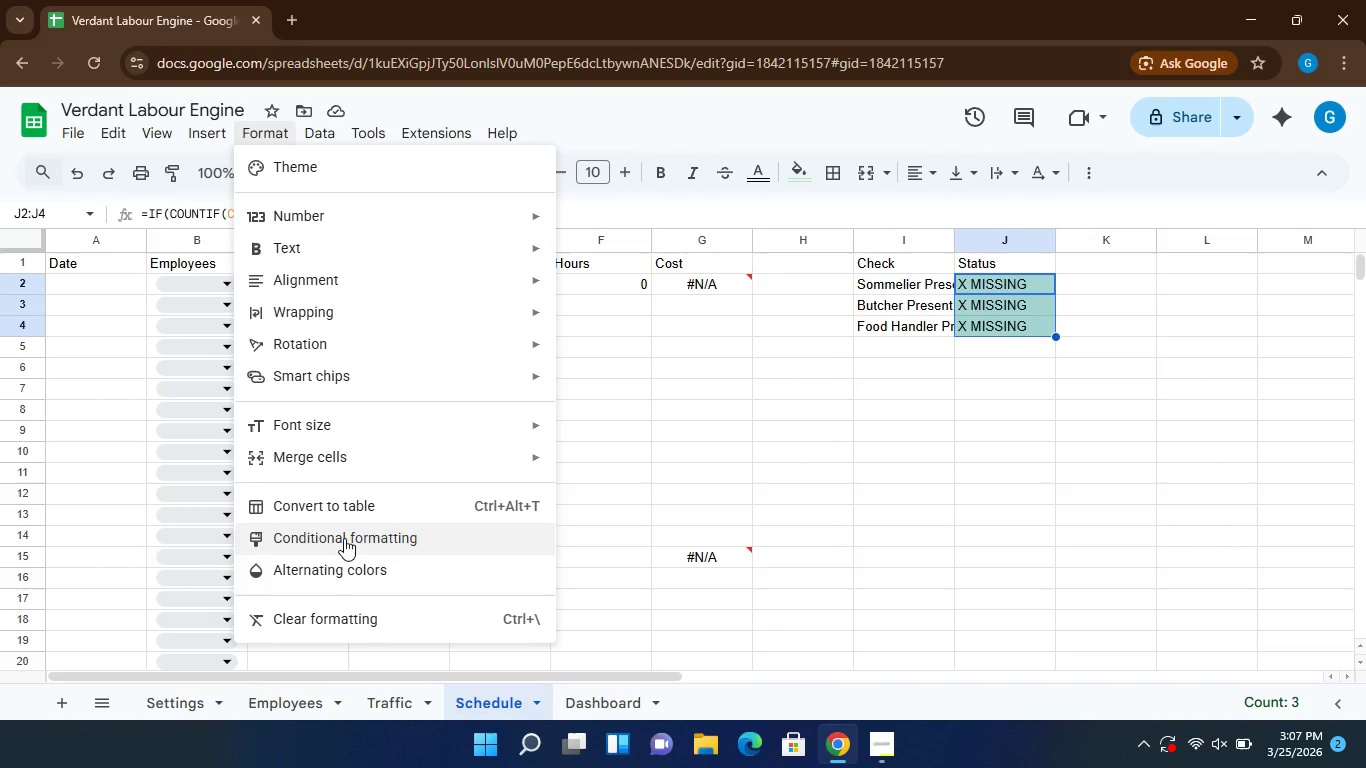 
left_click([344, 538])
 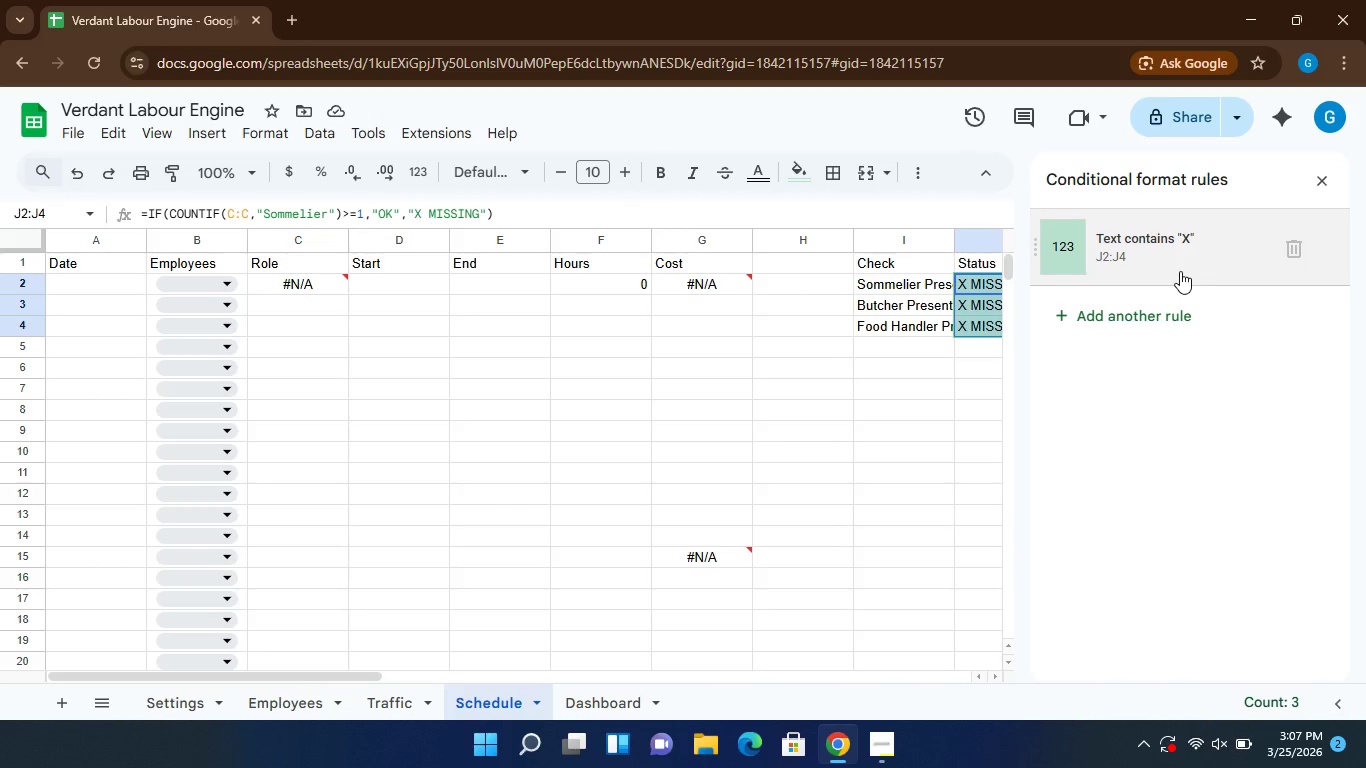 
left_click([1180, 271])
 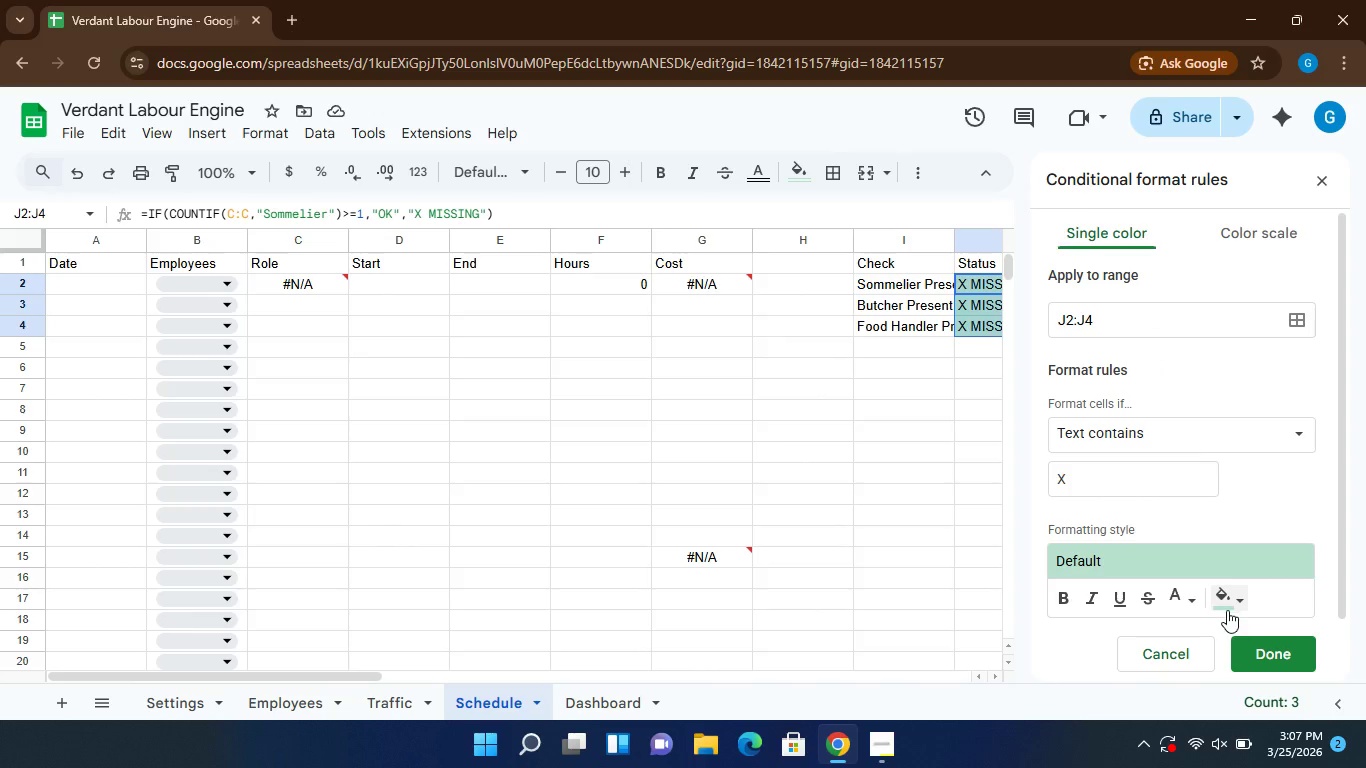 
left_click([1228, 611])
 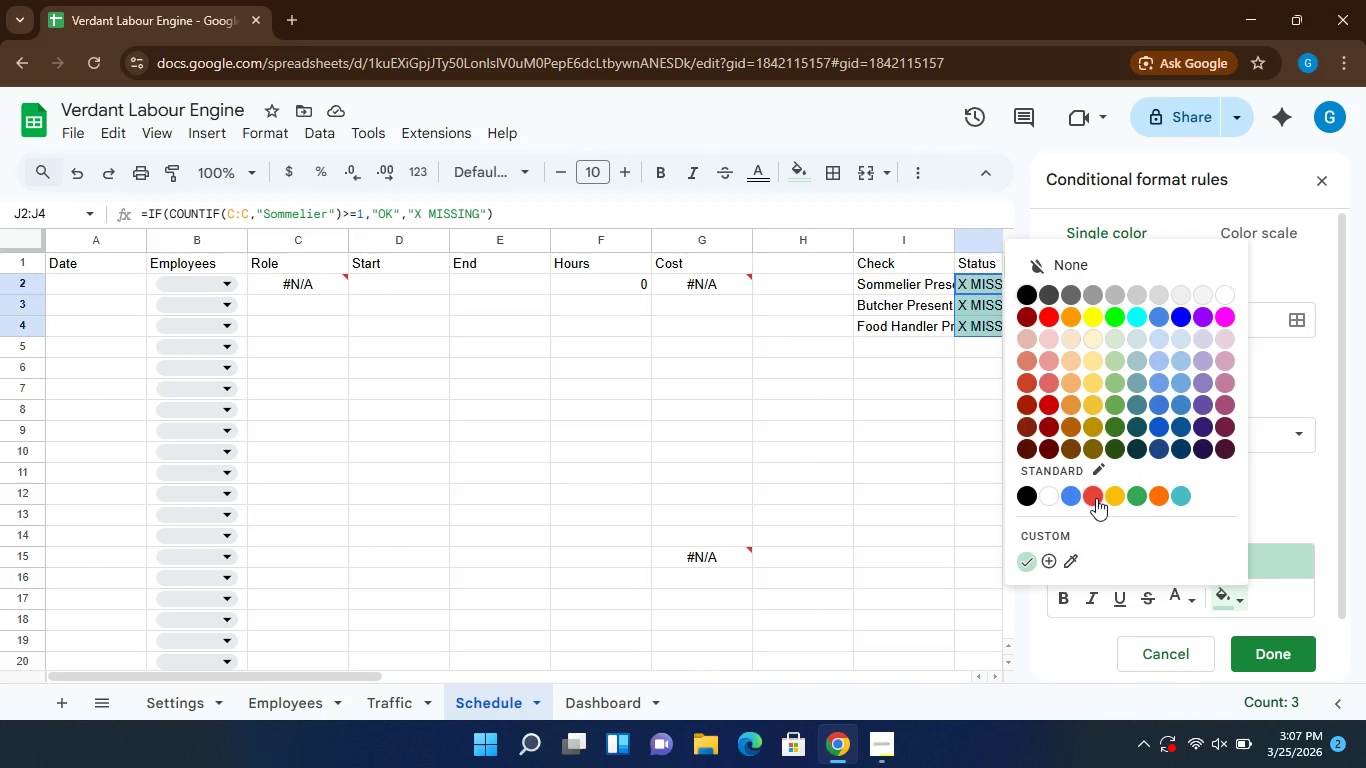 
mouse_move([1134, 500])
 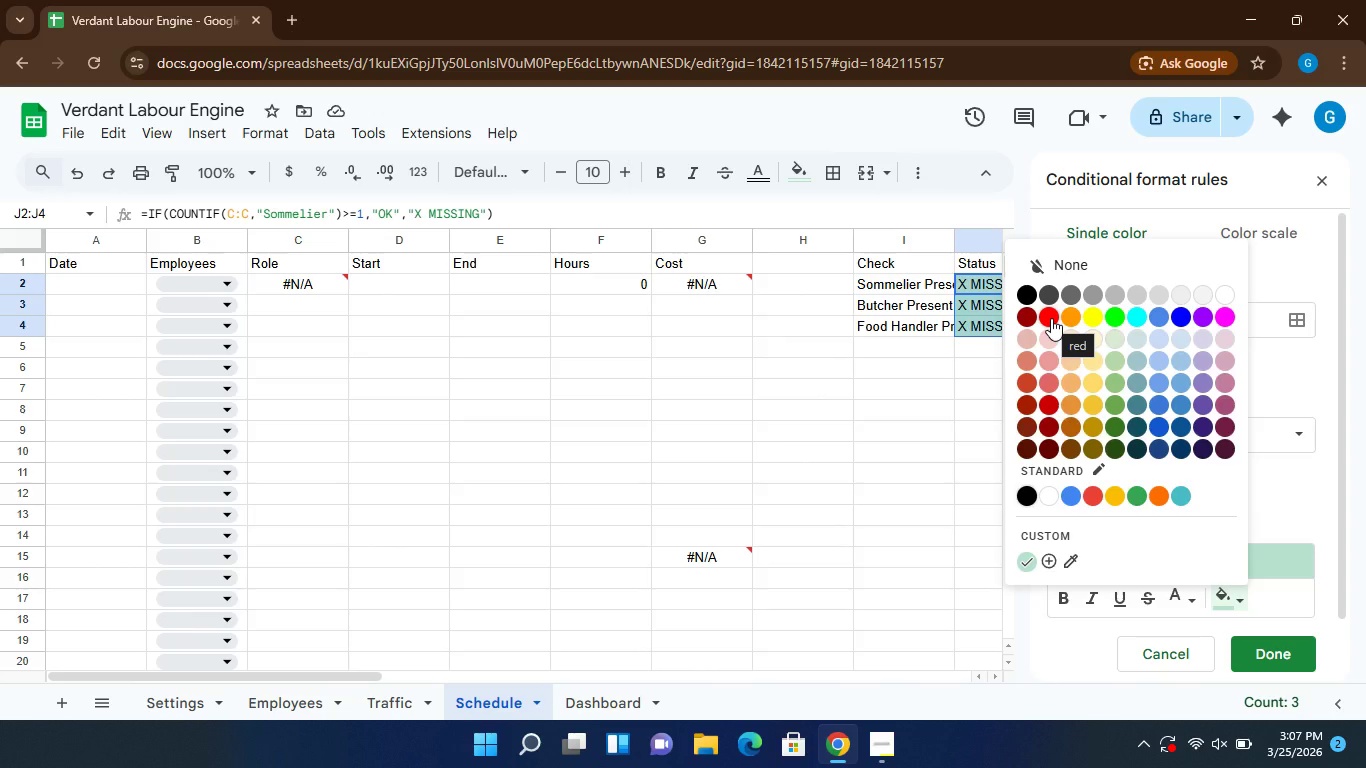 
wait(7.92)
 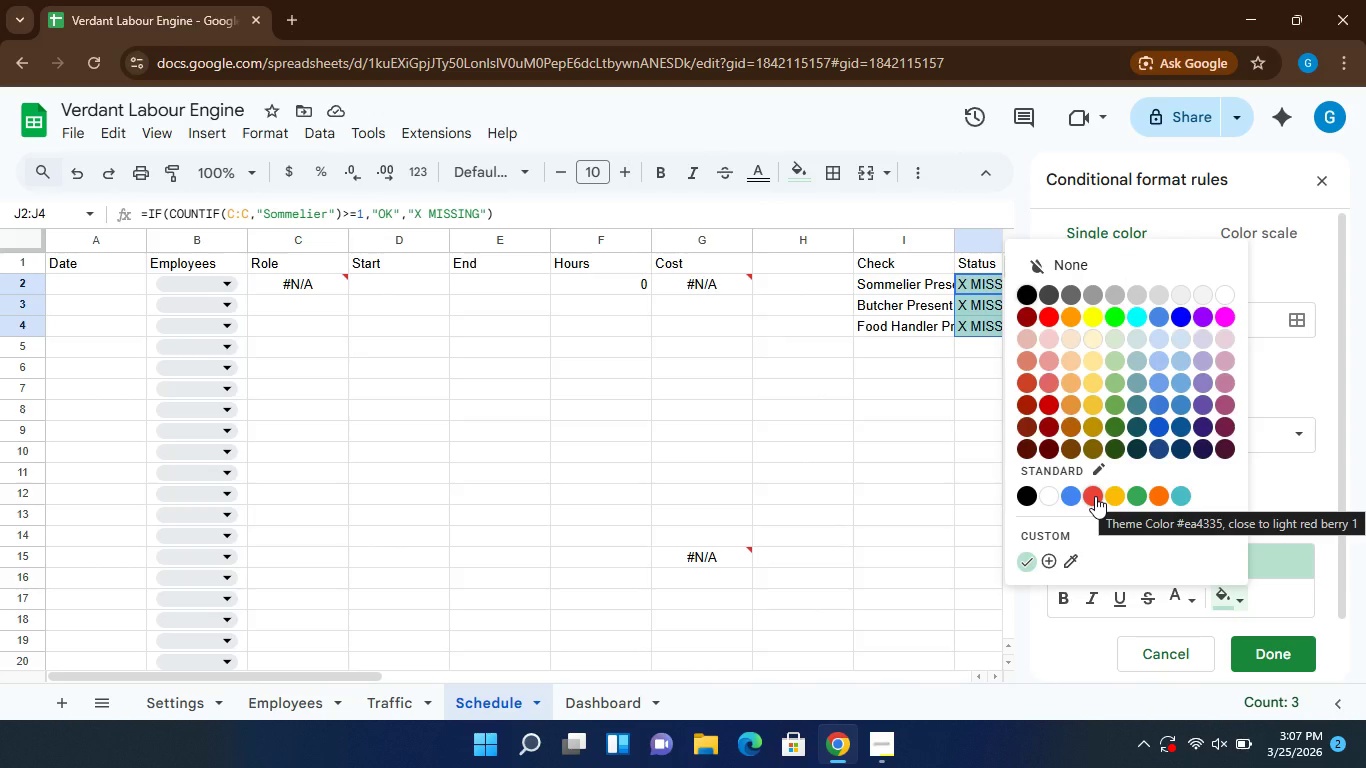 
left_click([1051, 318])
 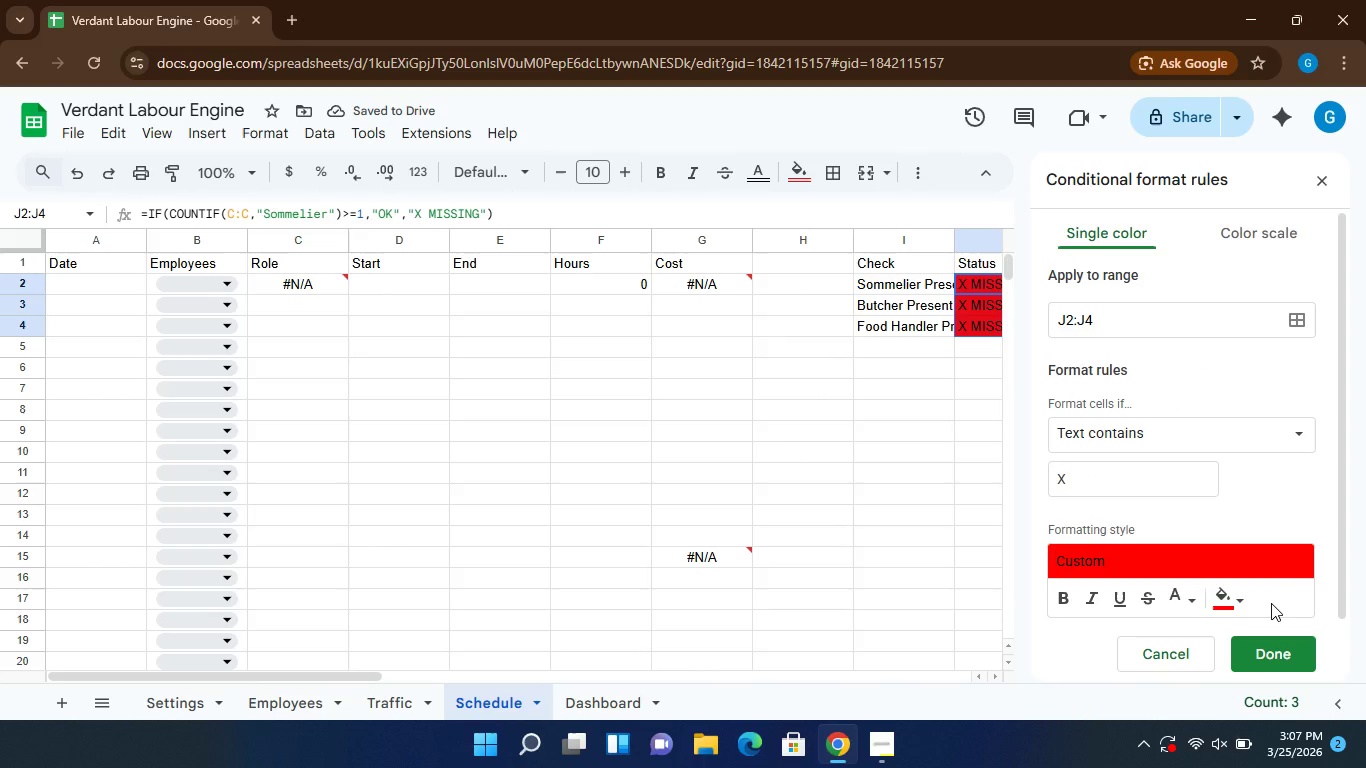 
wait(6.27)
 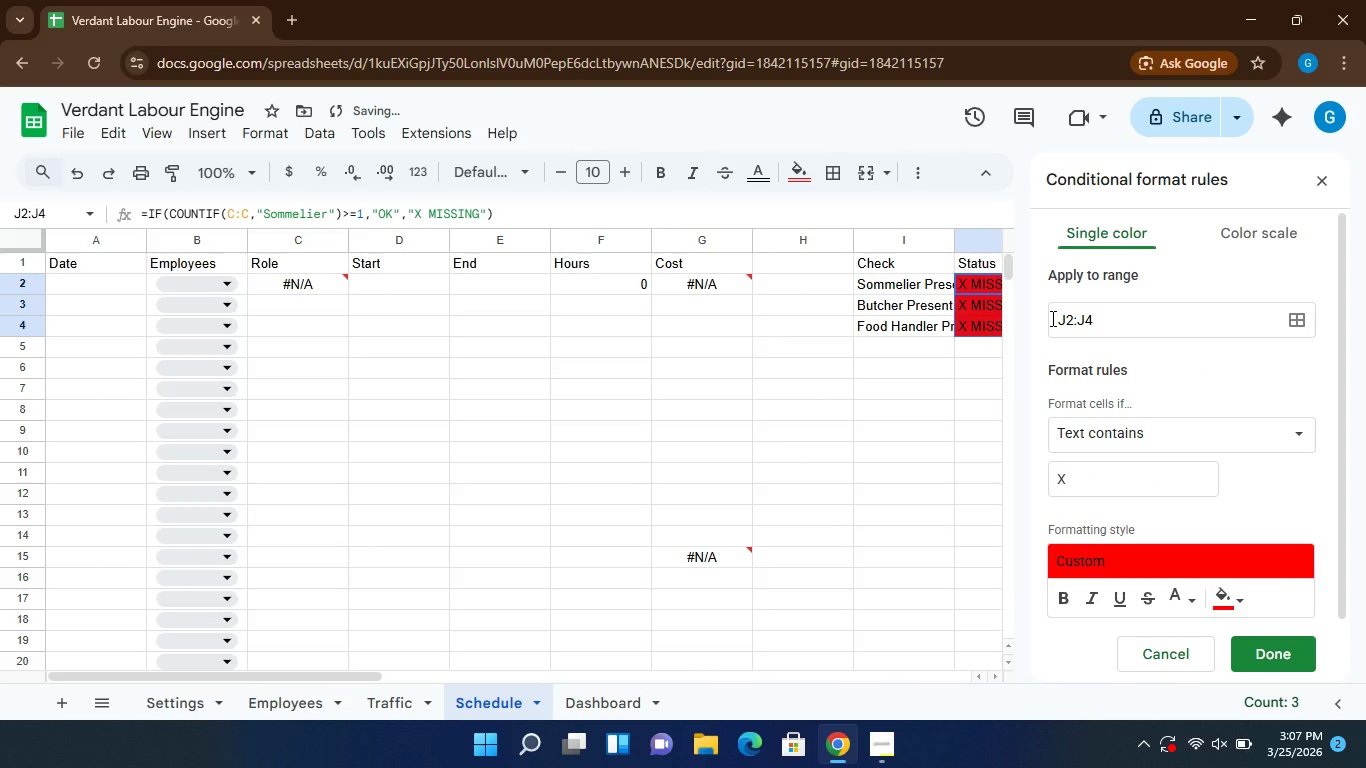 
left_click([1270, 654])
 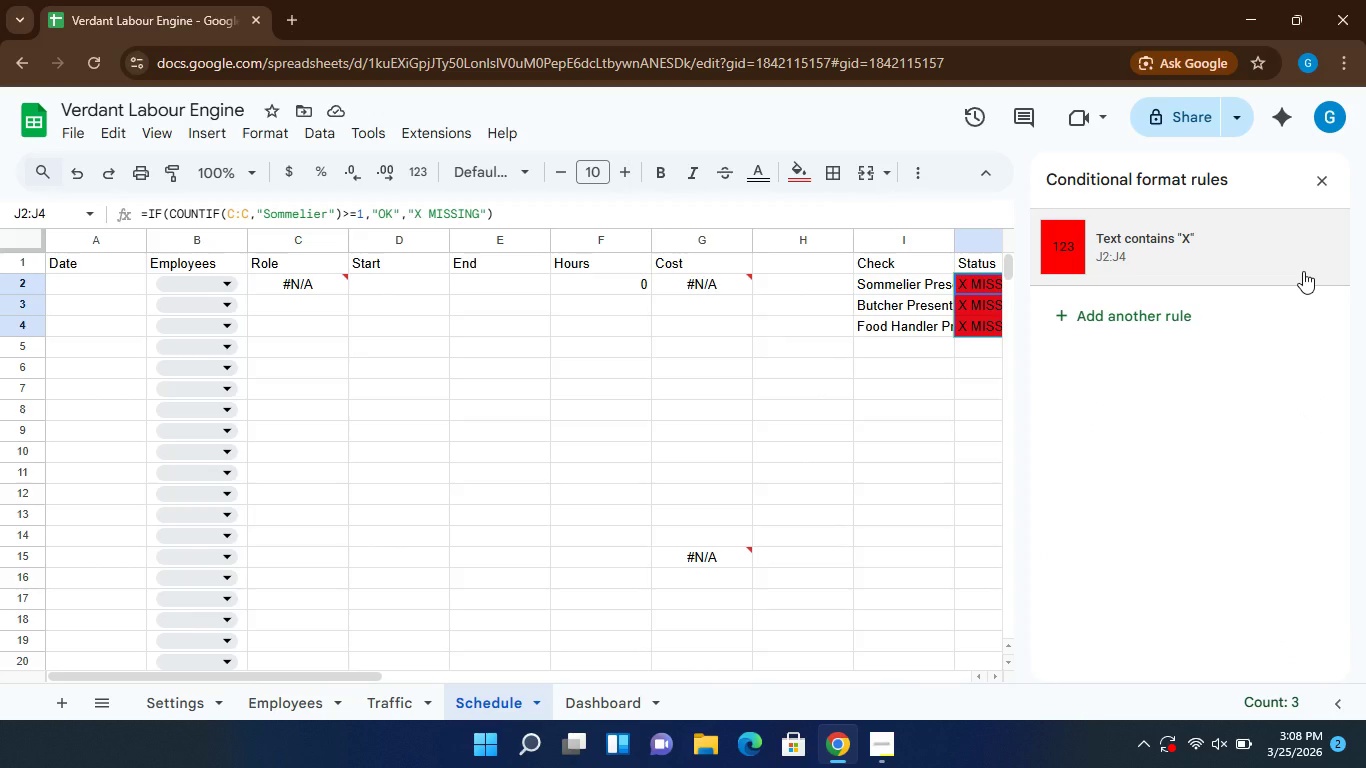 
left_click([1319, 189])
 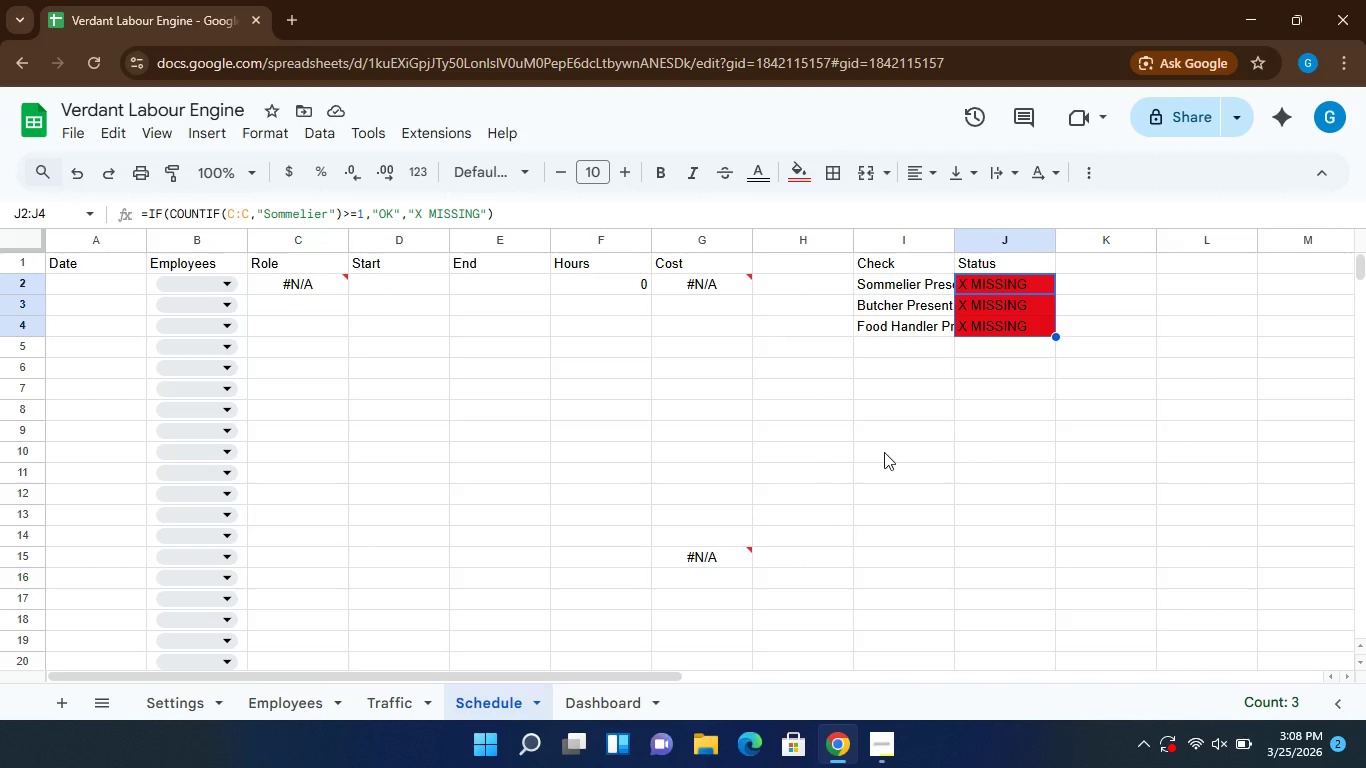 
wait(18.08)
 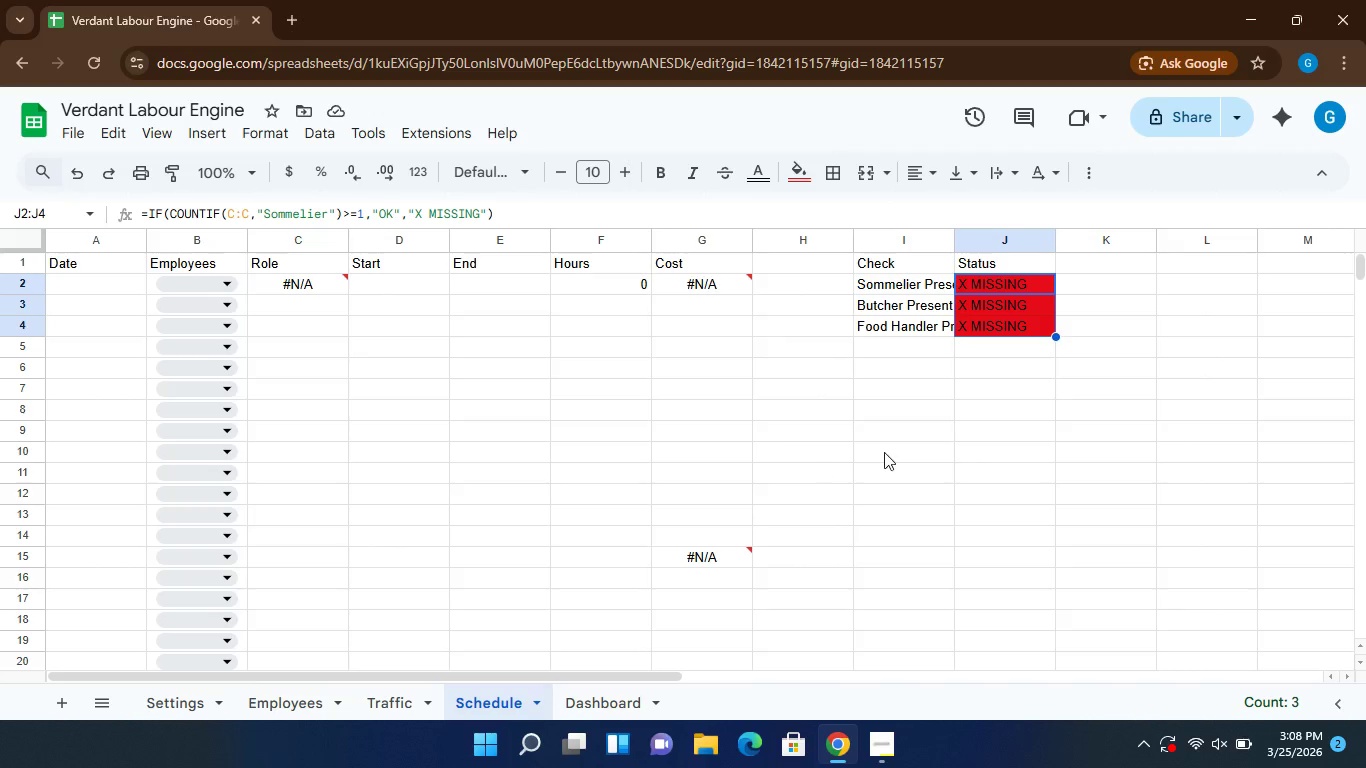 
left_click([619, 705])
 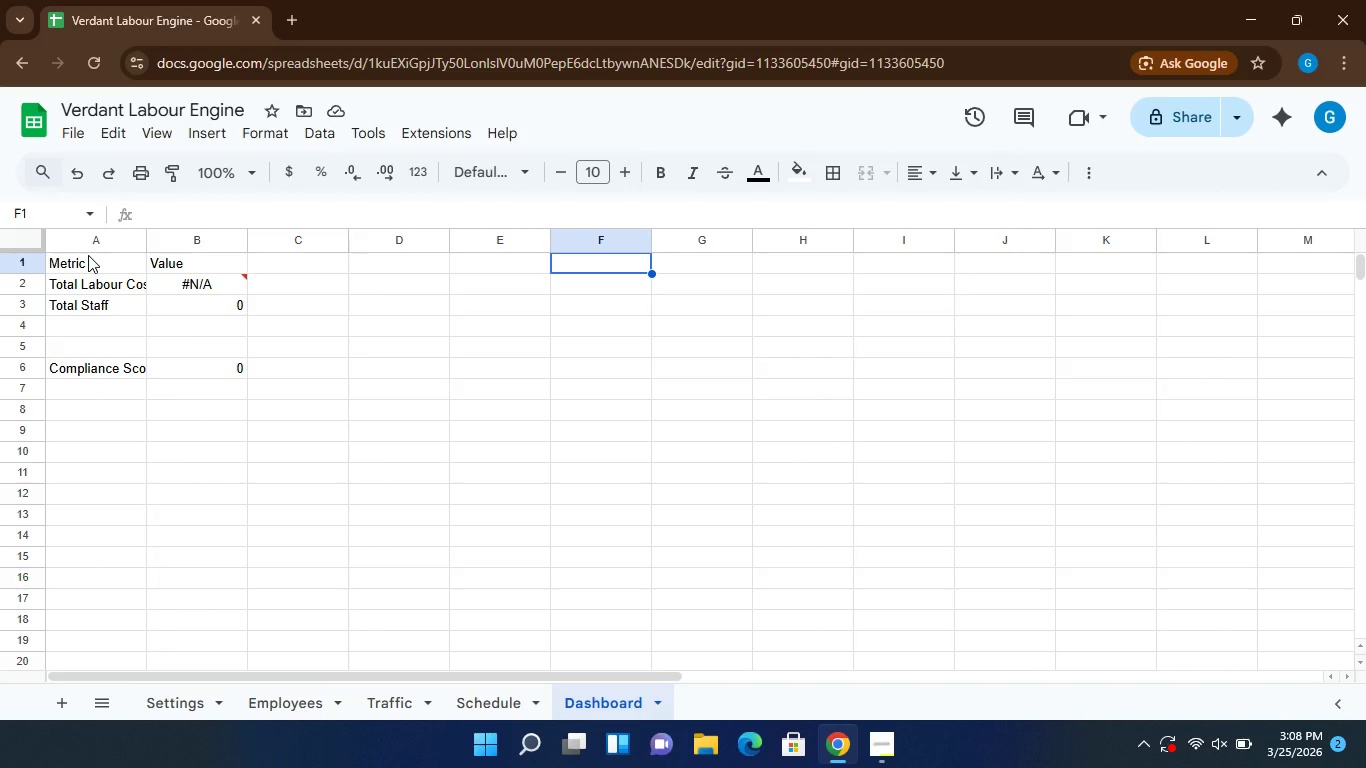 
wait(14.77)
 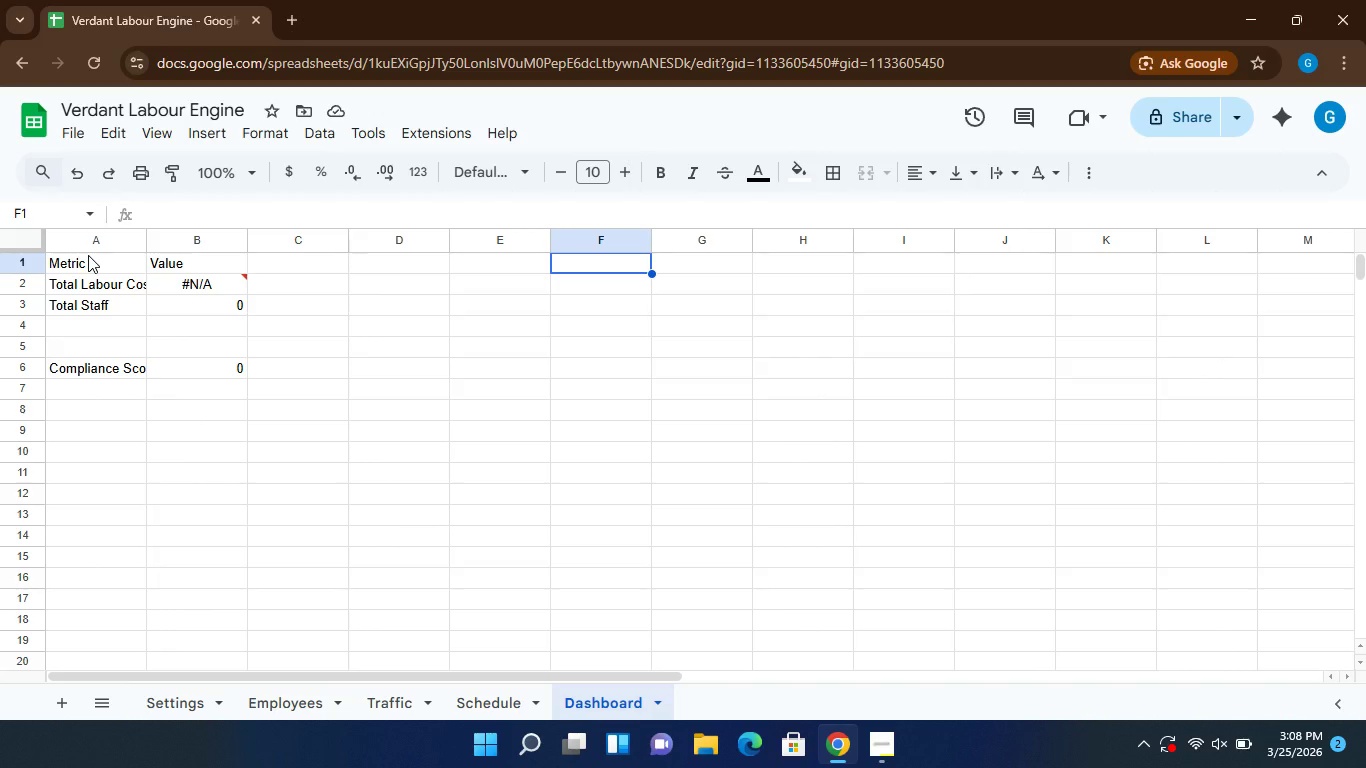 
left_click([130, 373])
 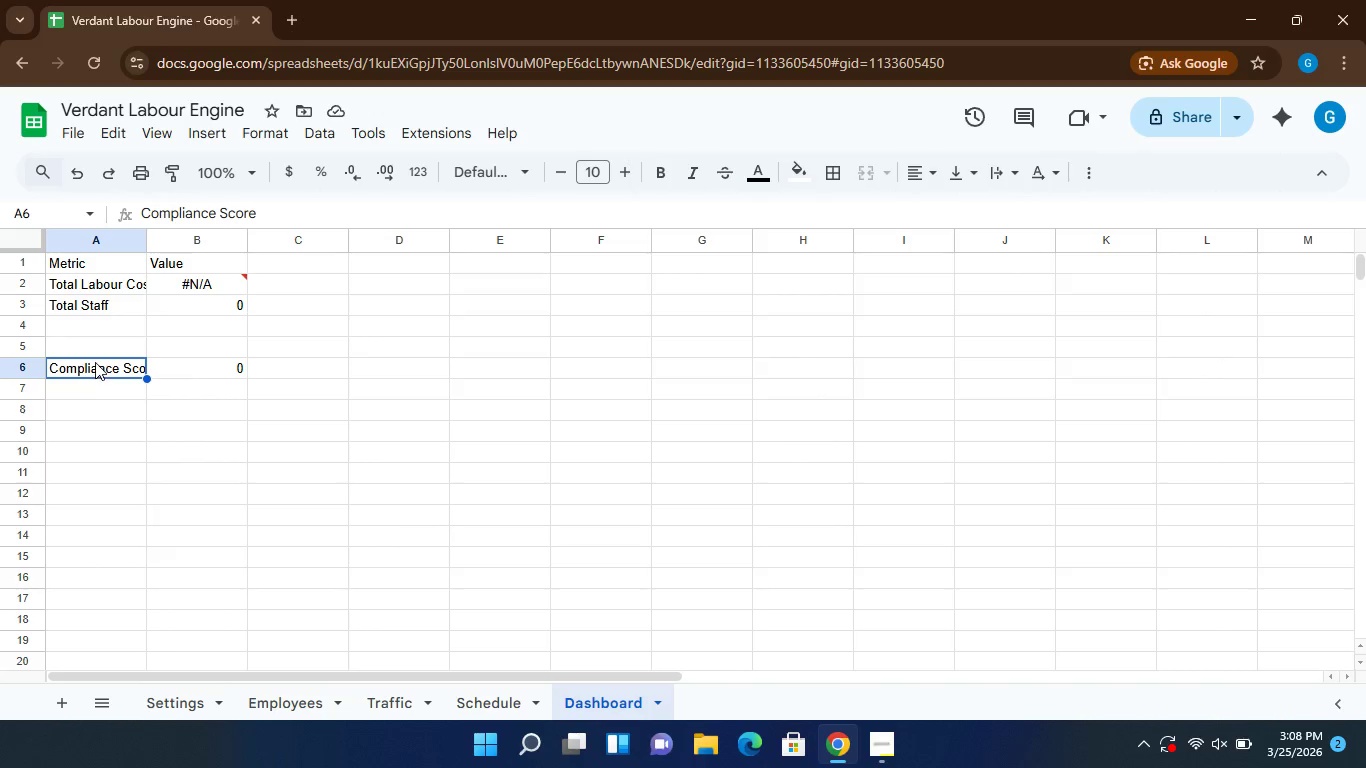 
double_click([95, 362])
 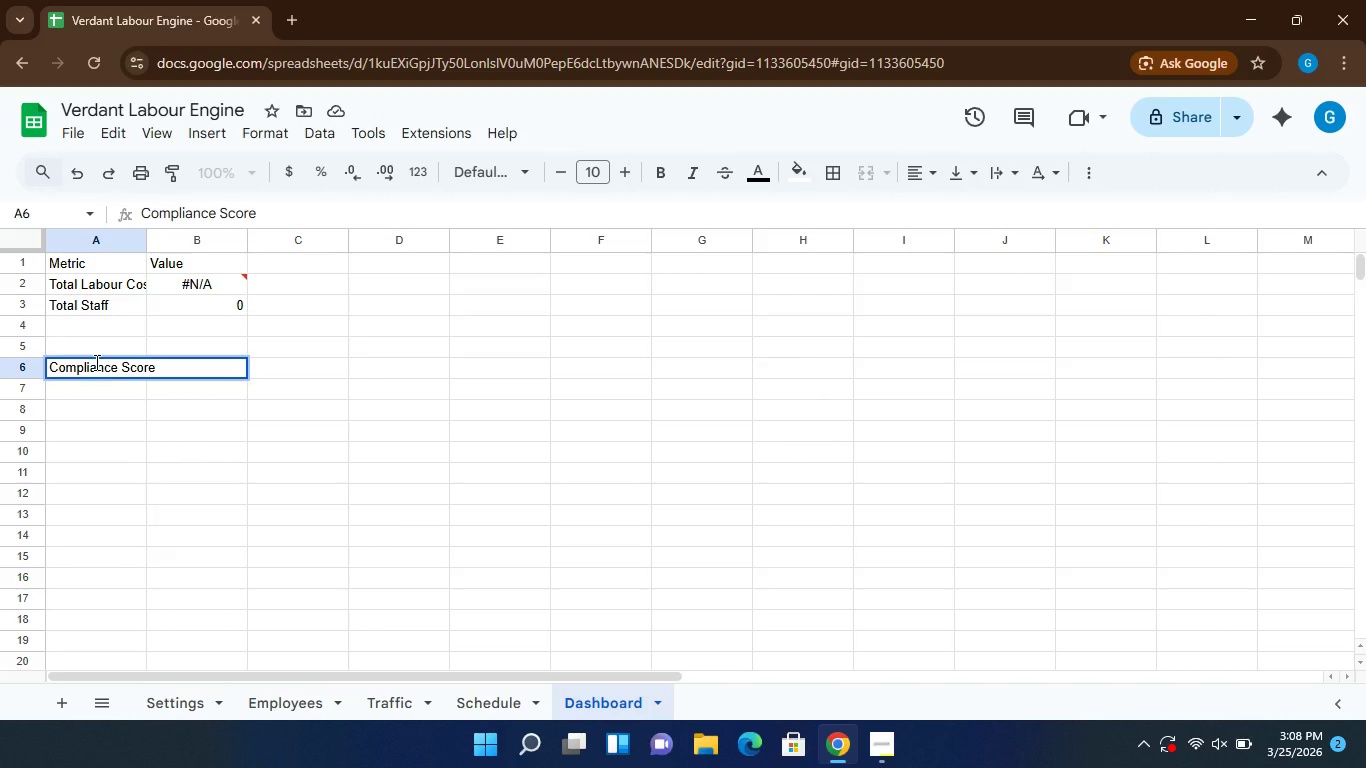 
left_click([165, 398])
 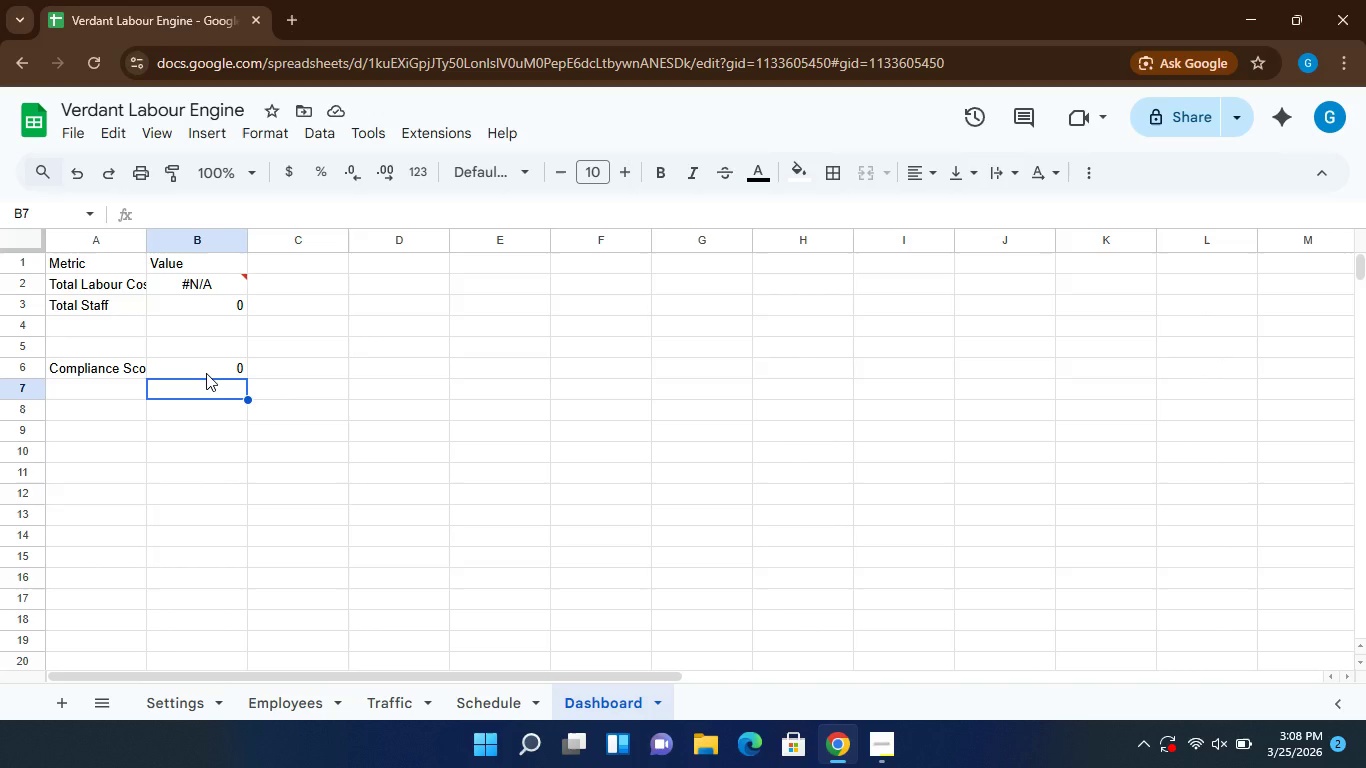 
left_click([206, 373])
 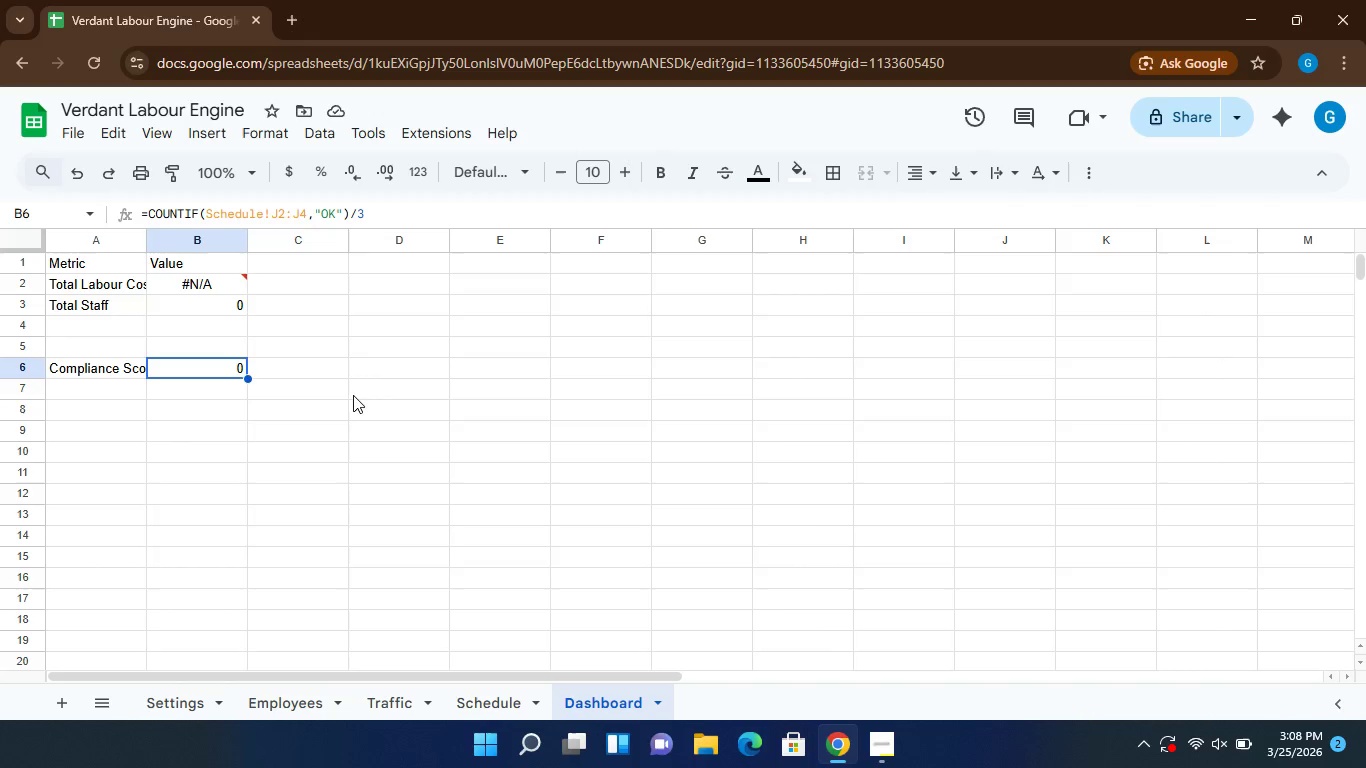 
wait(14.83)
 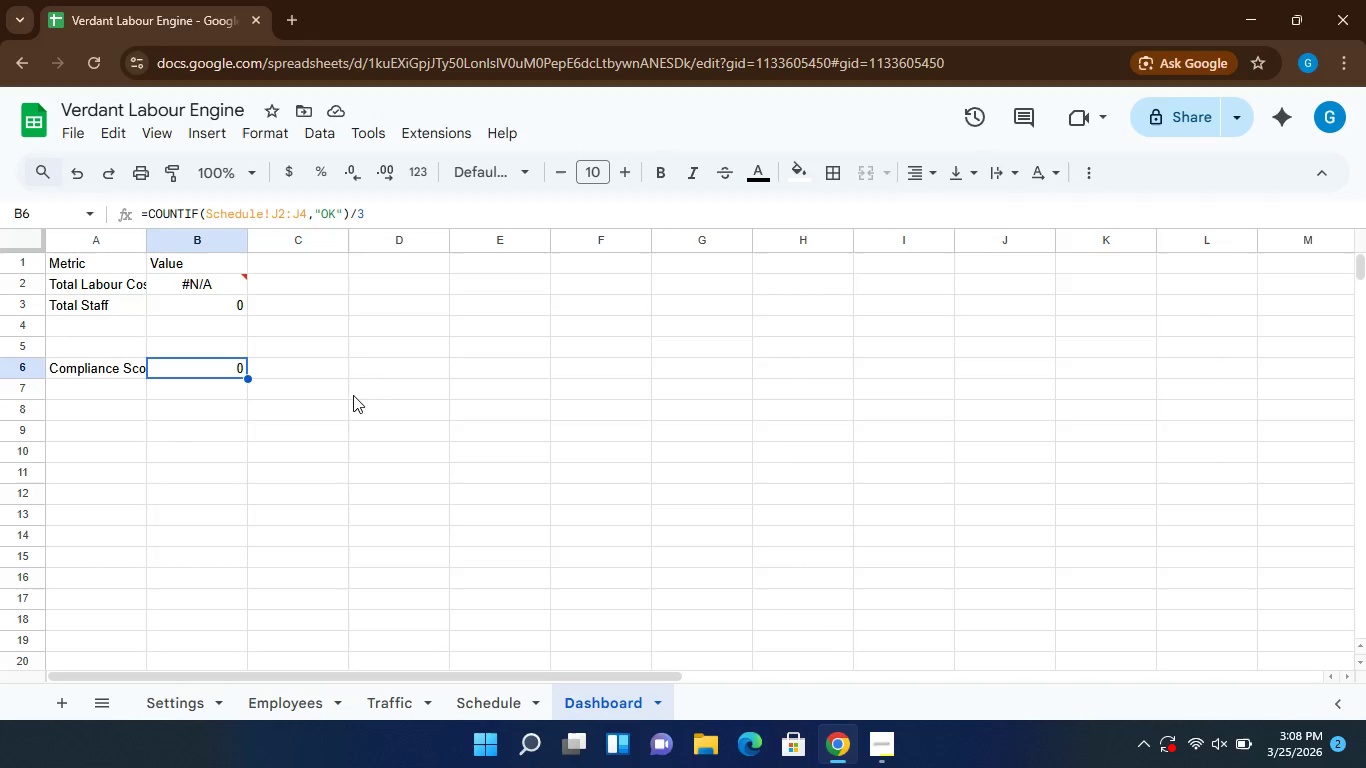 
left_click([472, 707])
 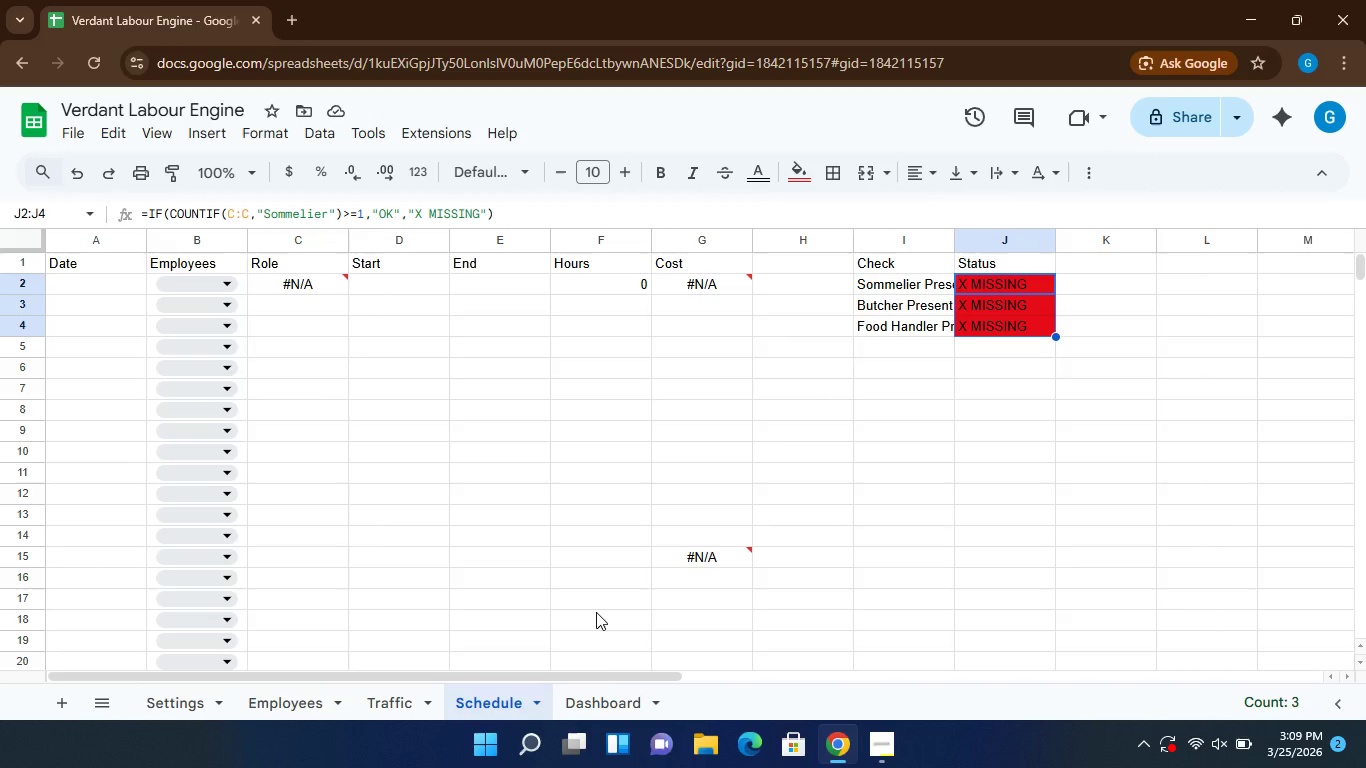 
left_click([606, 699])
 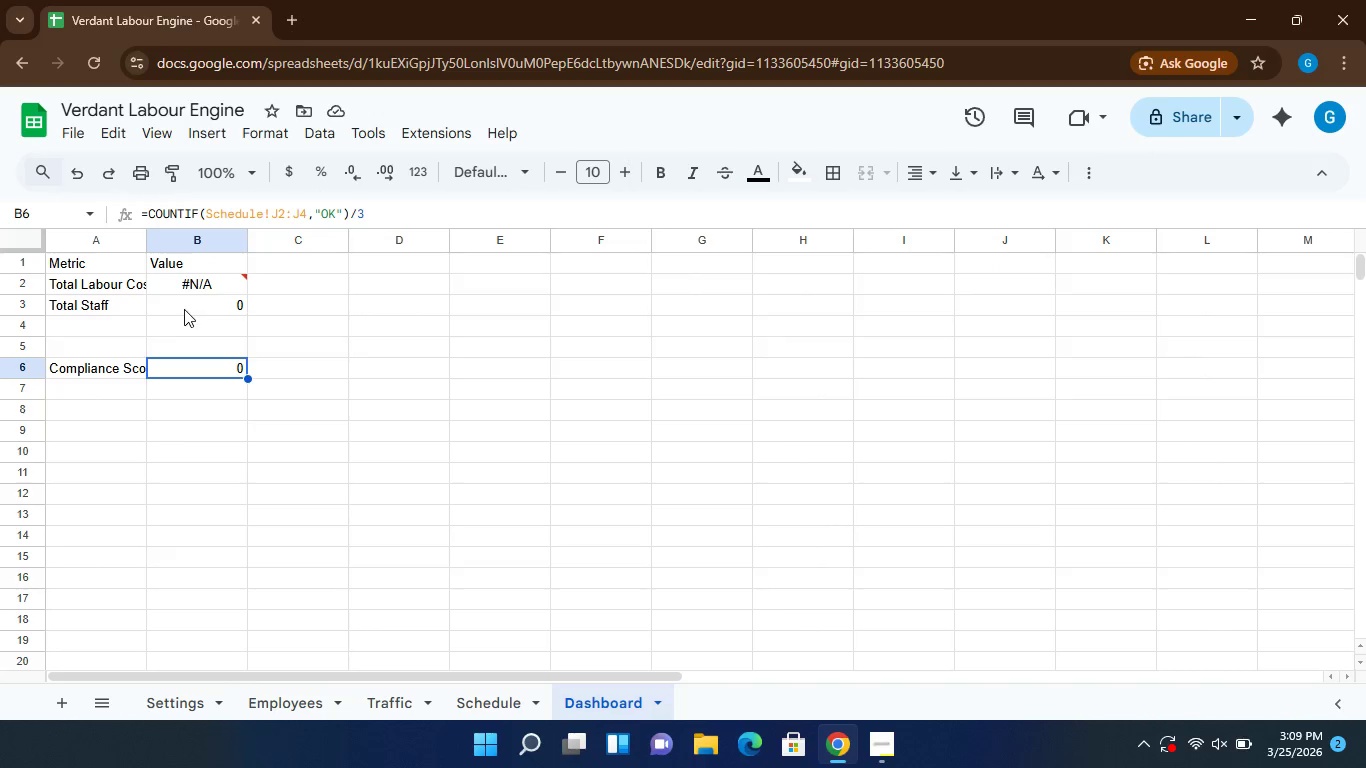 
wait(6.0)
 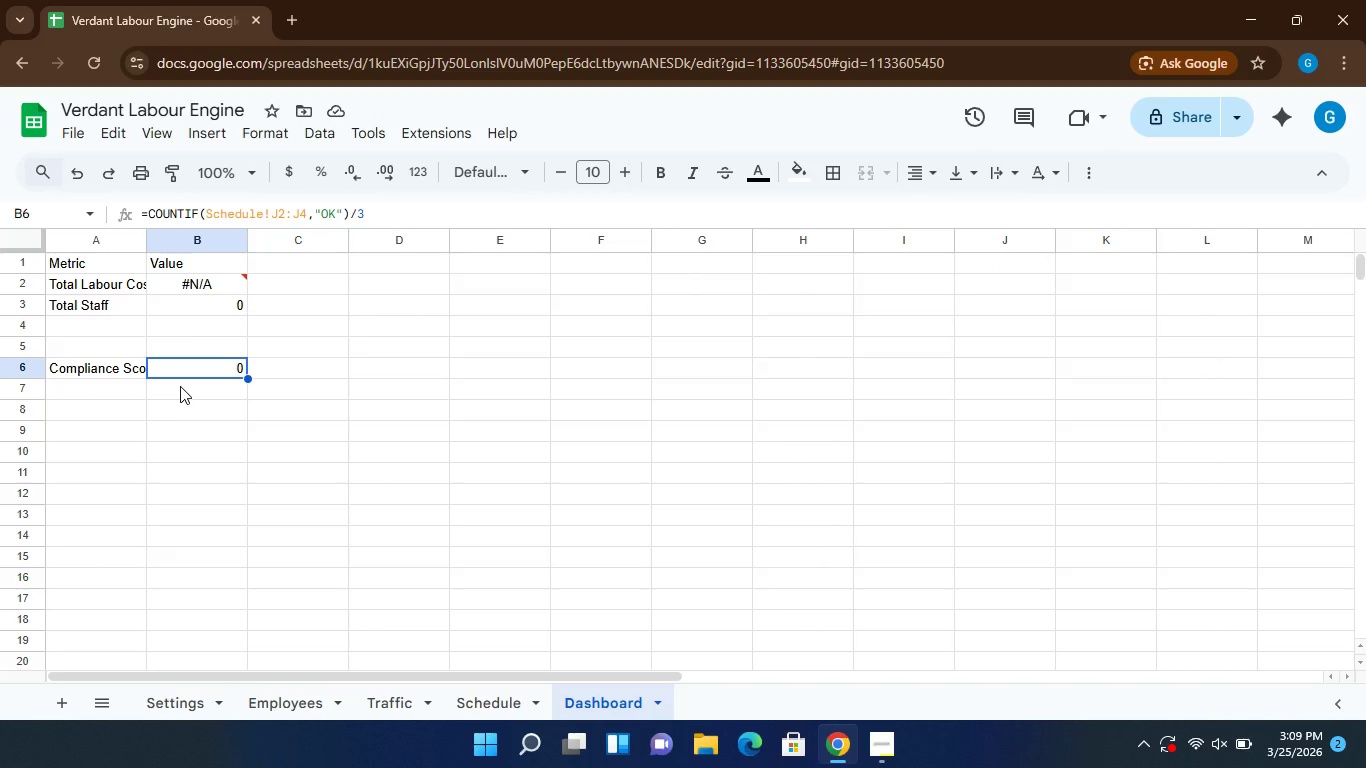 
left_click([221, 281])
 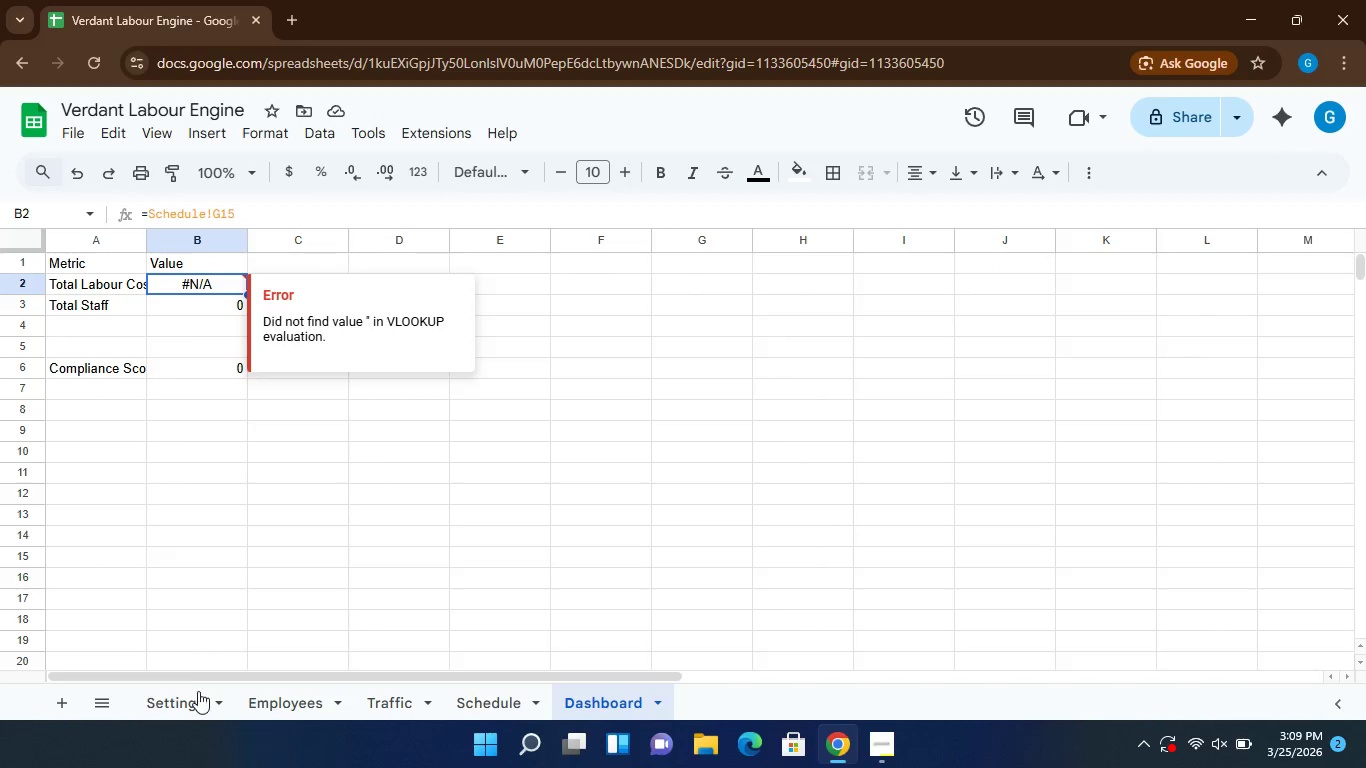 
left_click([197, 697])
 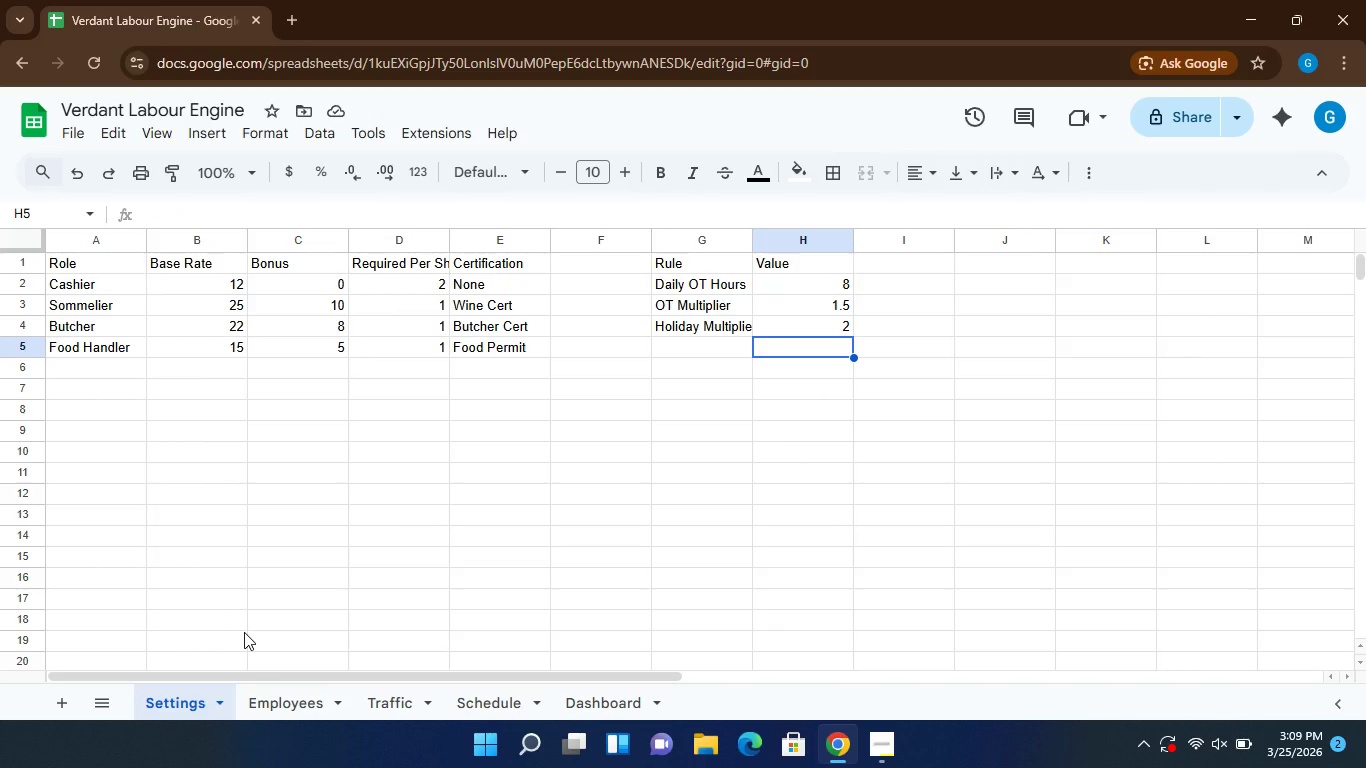 
wait(6.17)
 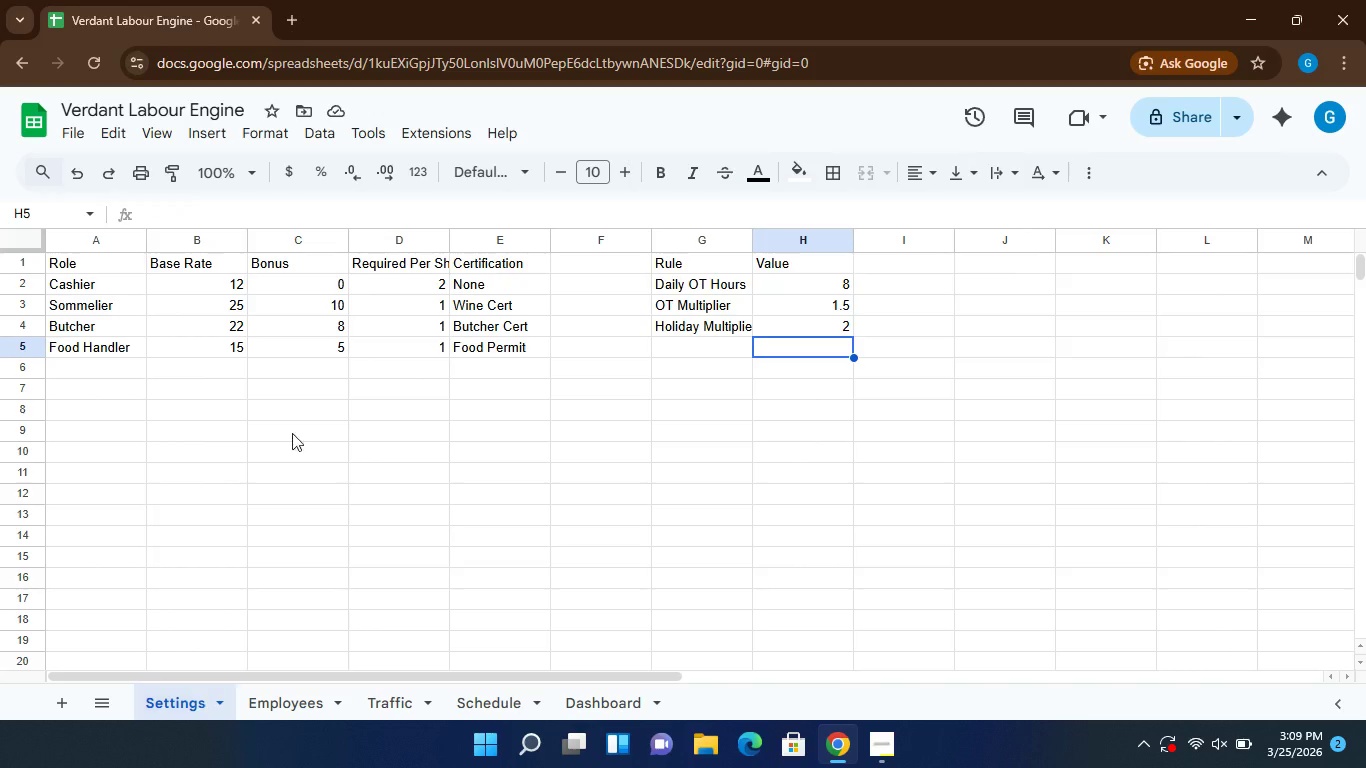 
left_click([289, 713])
 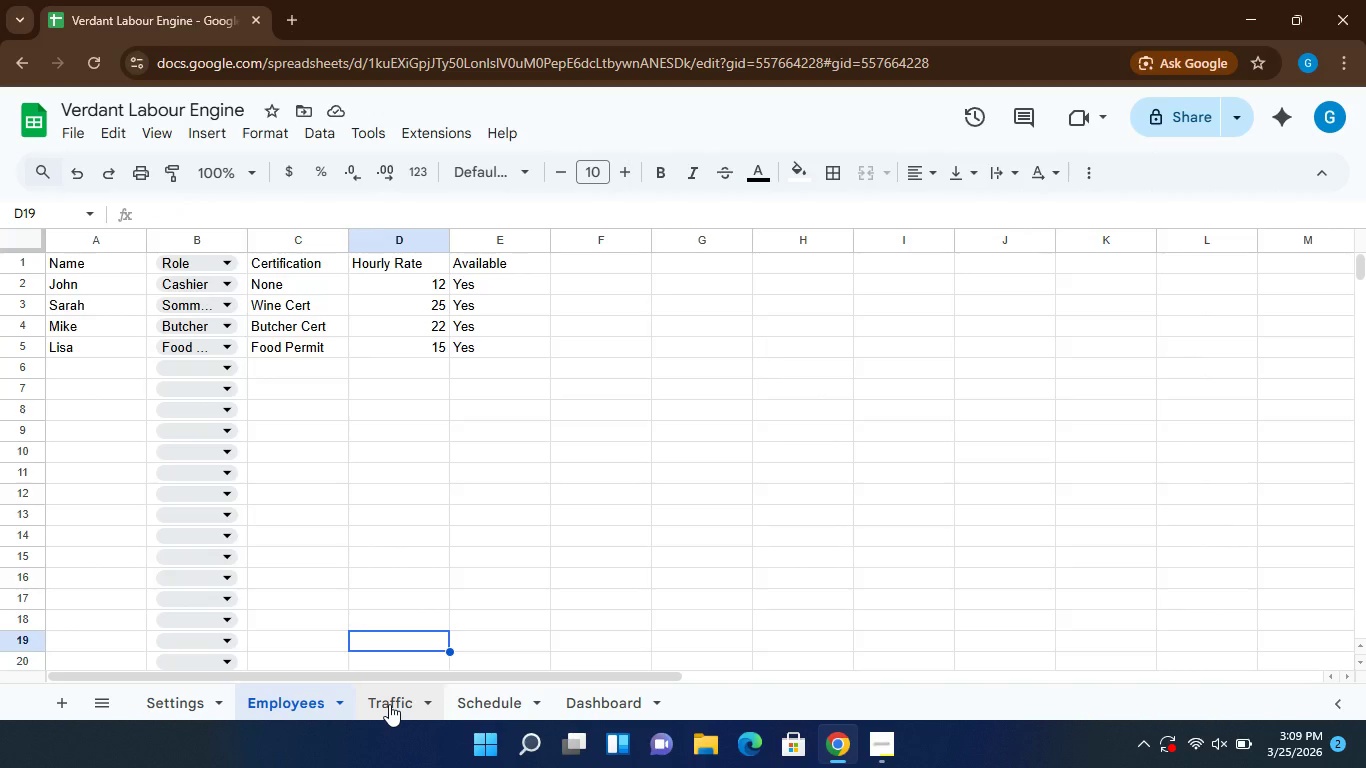 
wait(8.05)
 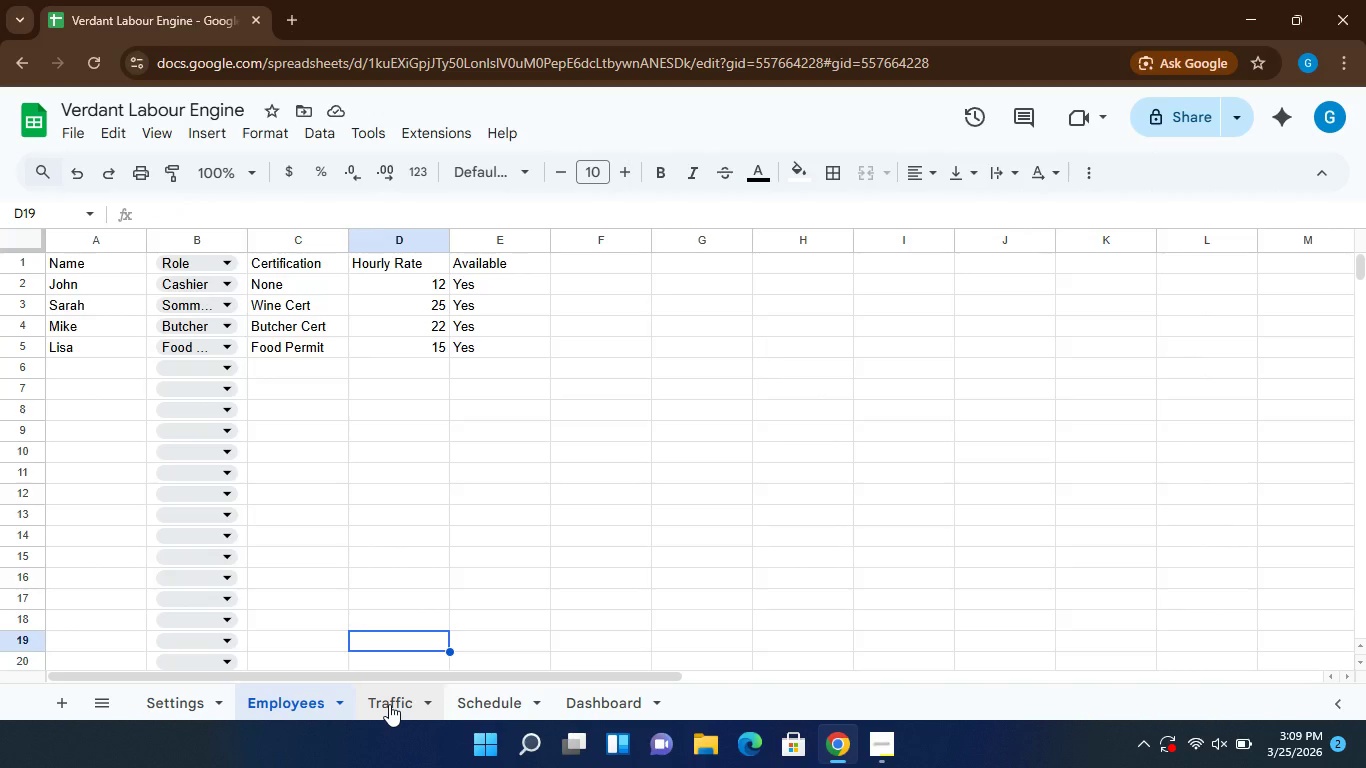 
left_click([185, 705])
 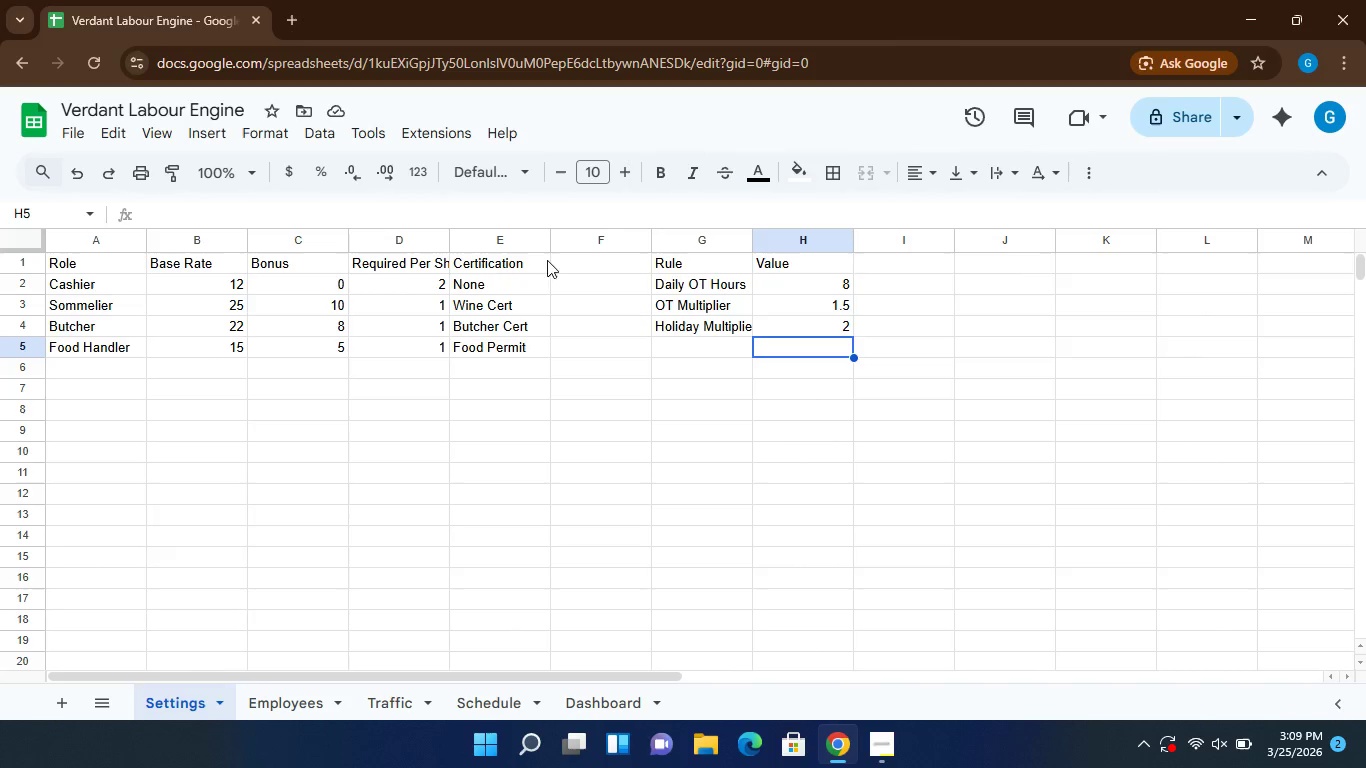 
wait(5.64)
 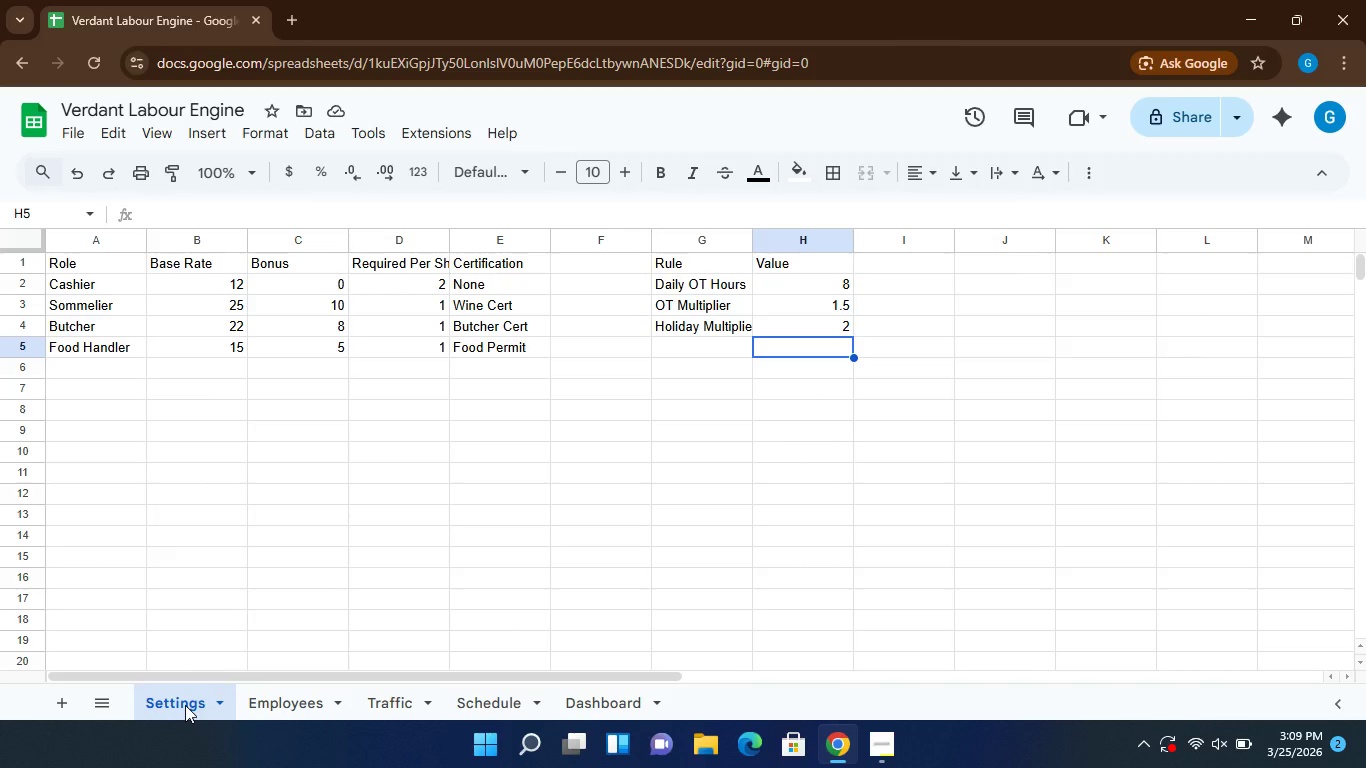 
left_click([395, 262])
 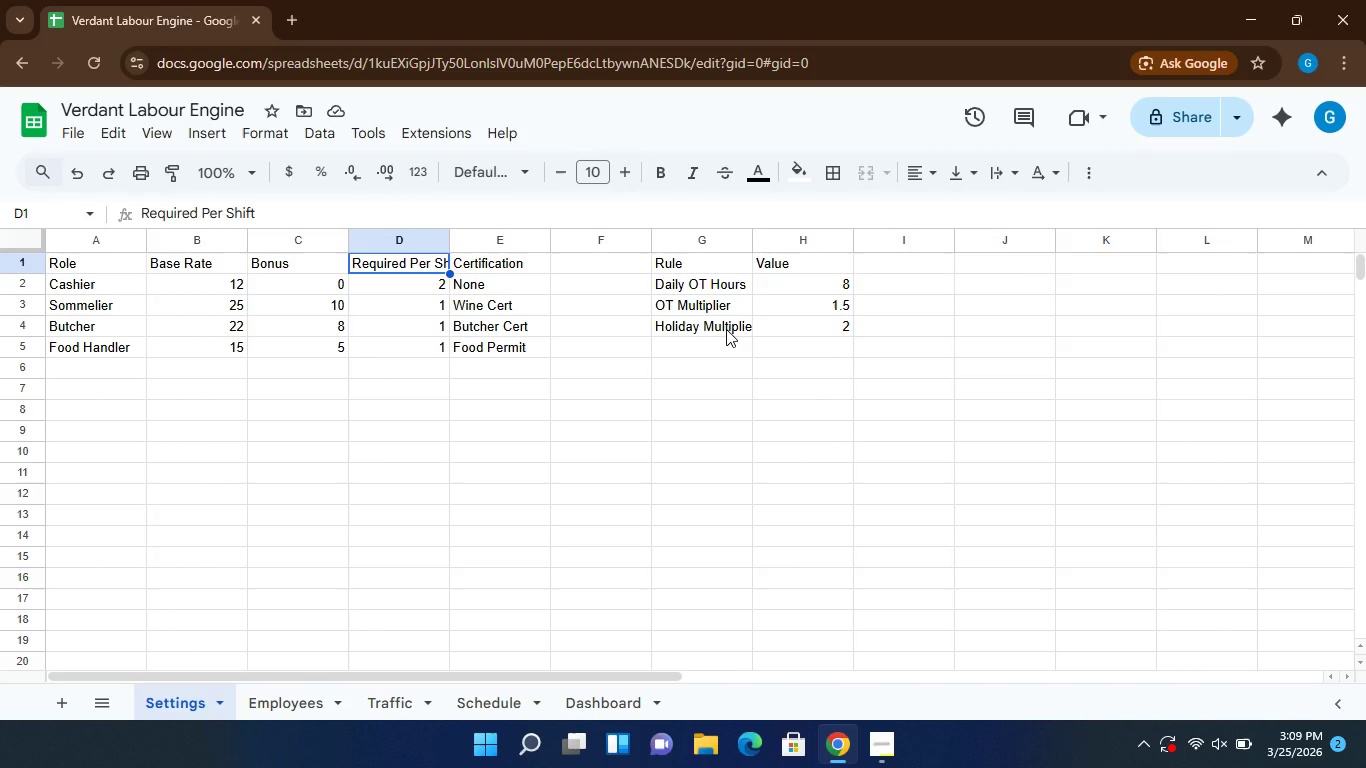 
wait(10.81)
 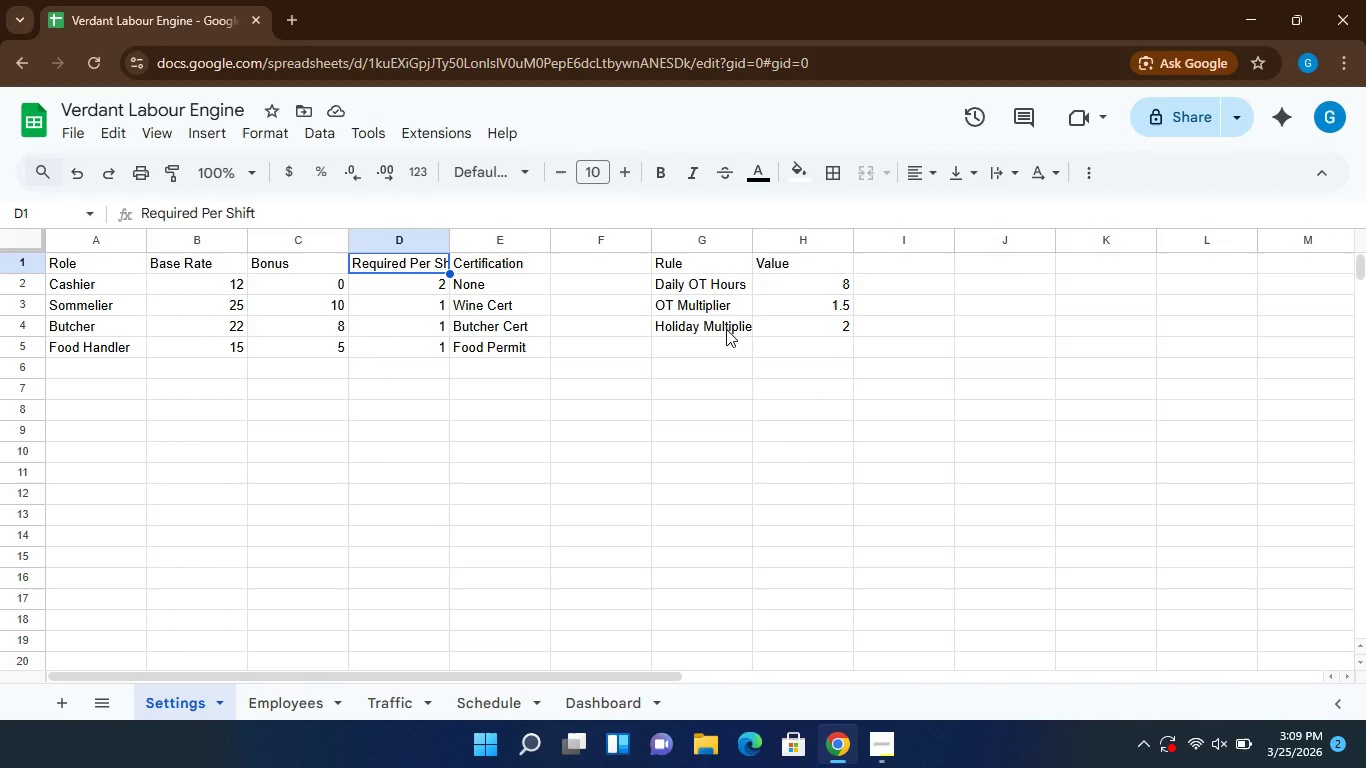 
left_click([284, 706])
 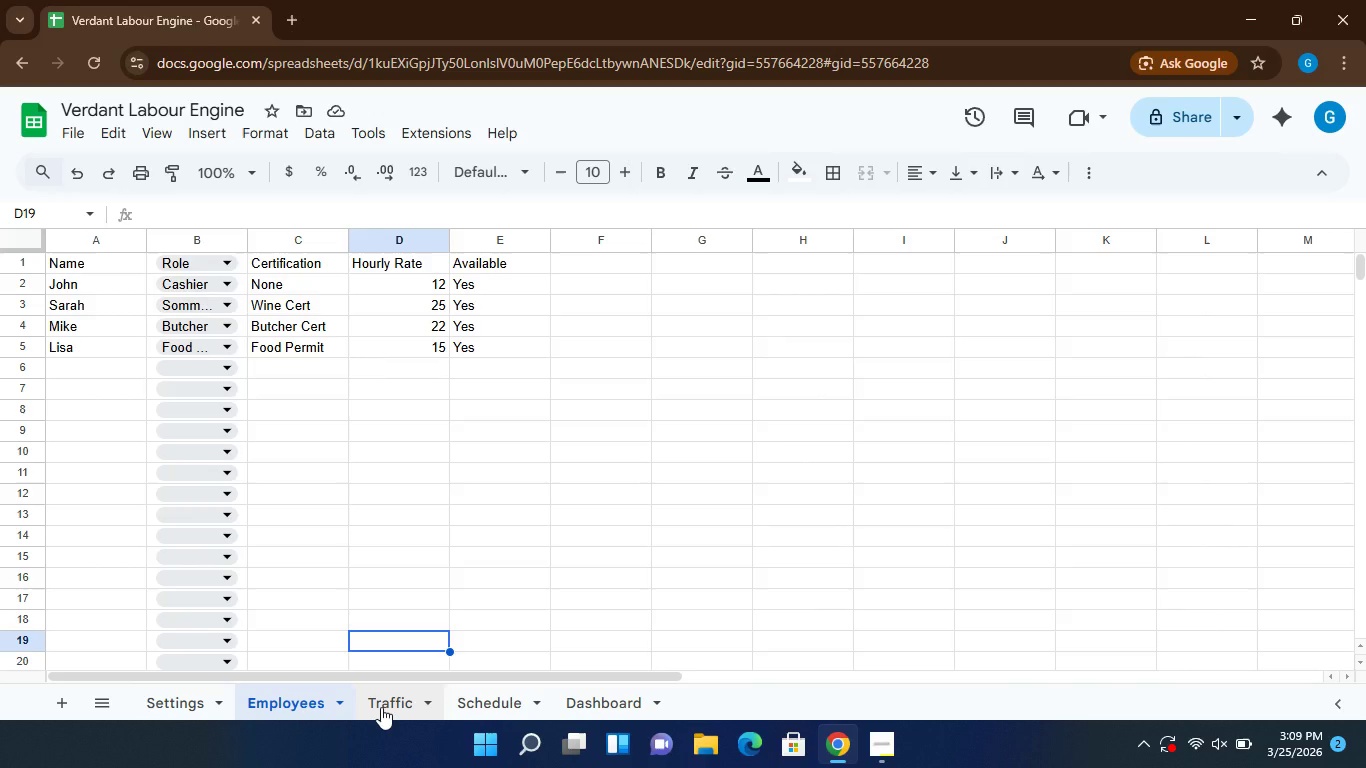 
left_click([381, 707])
 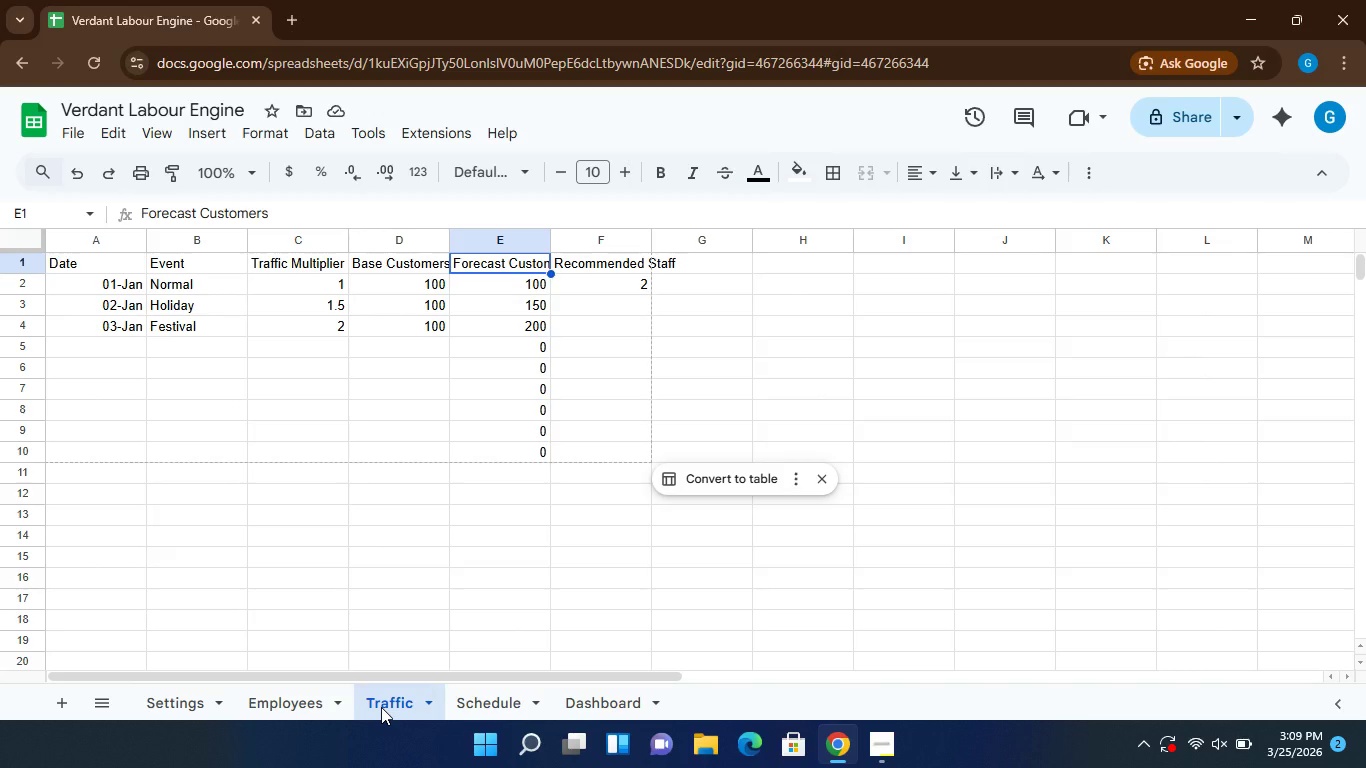 
wait(5.7)
 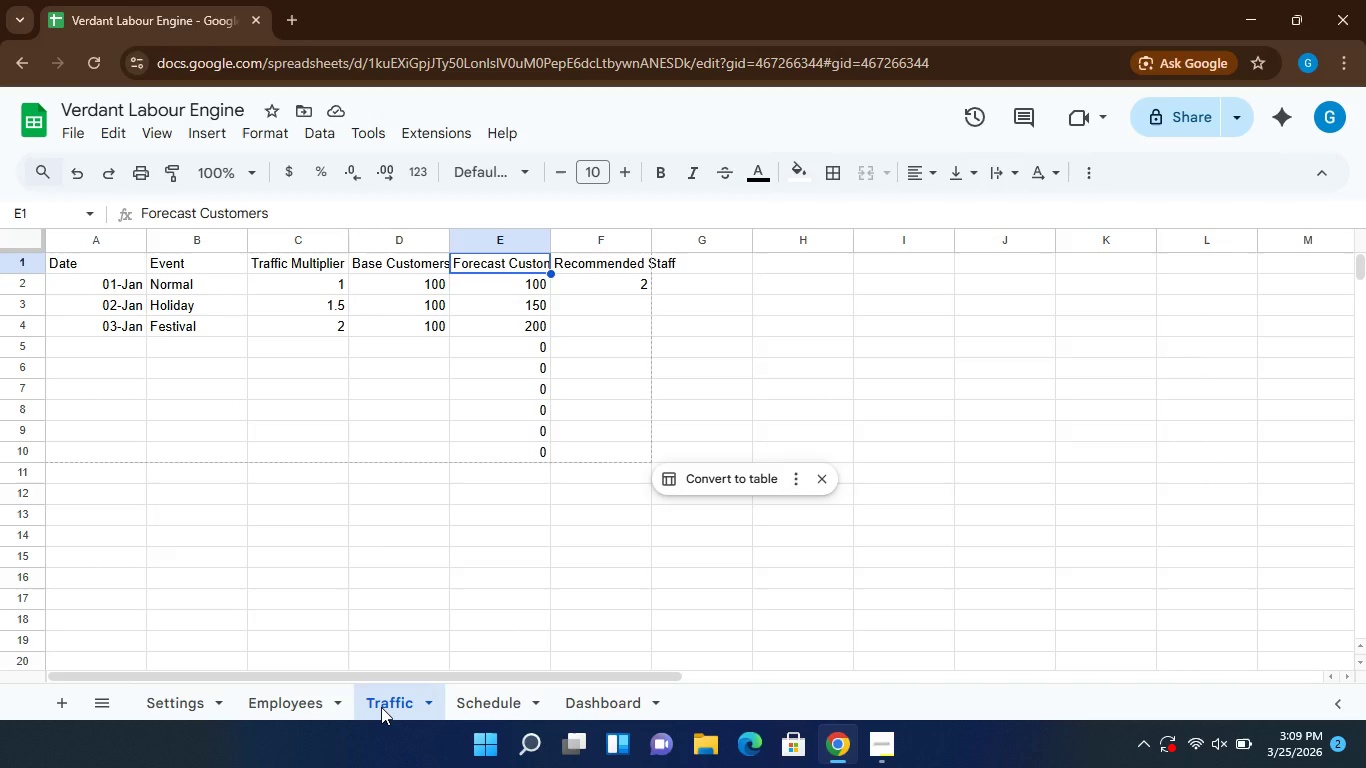 
left_click([471, 706])
 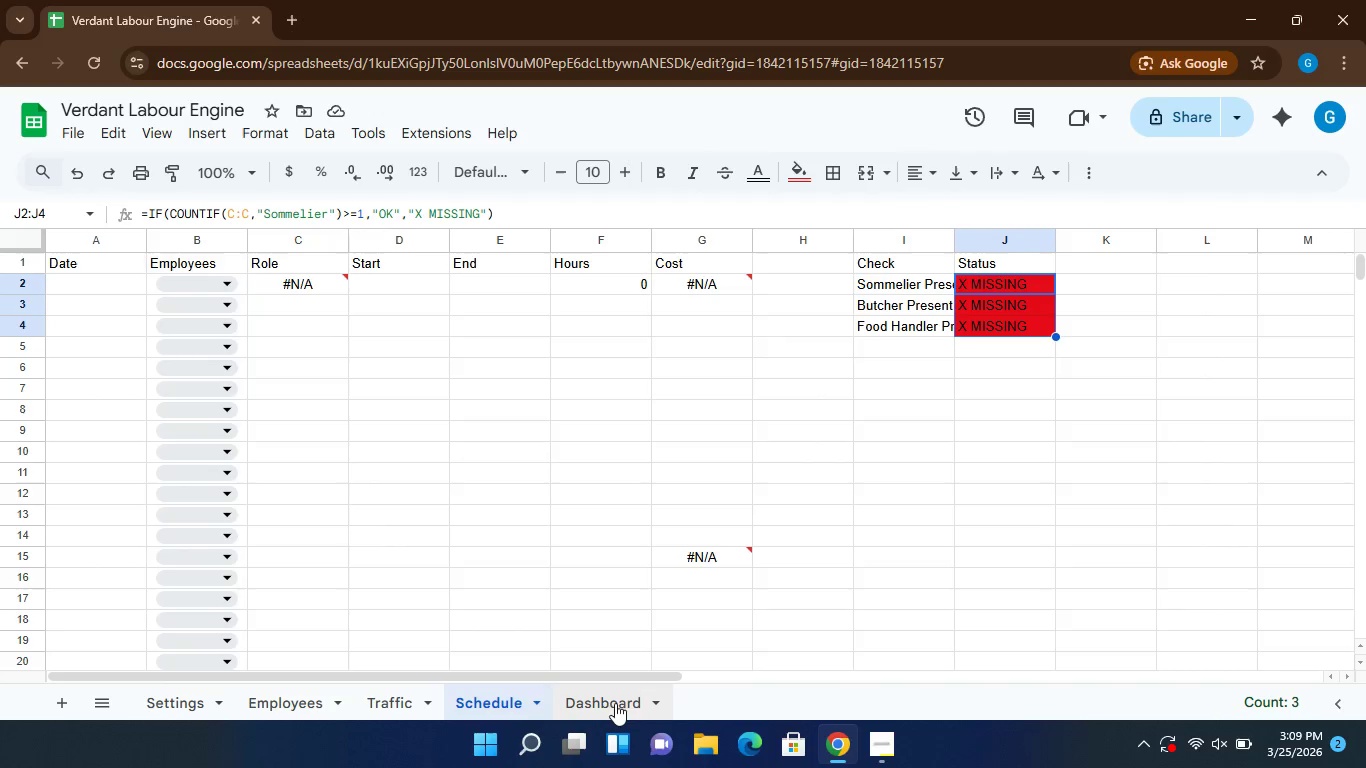 
left_click([595, 703])
 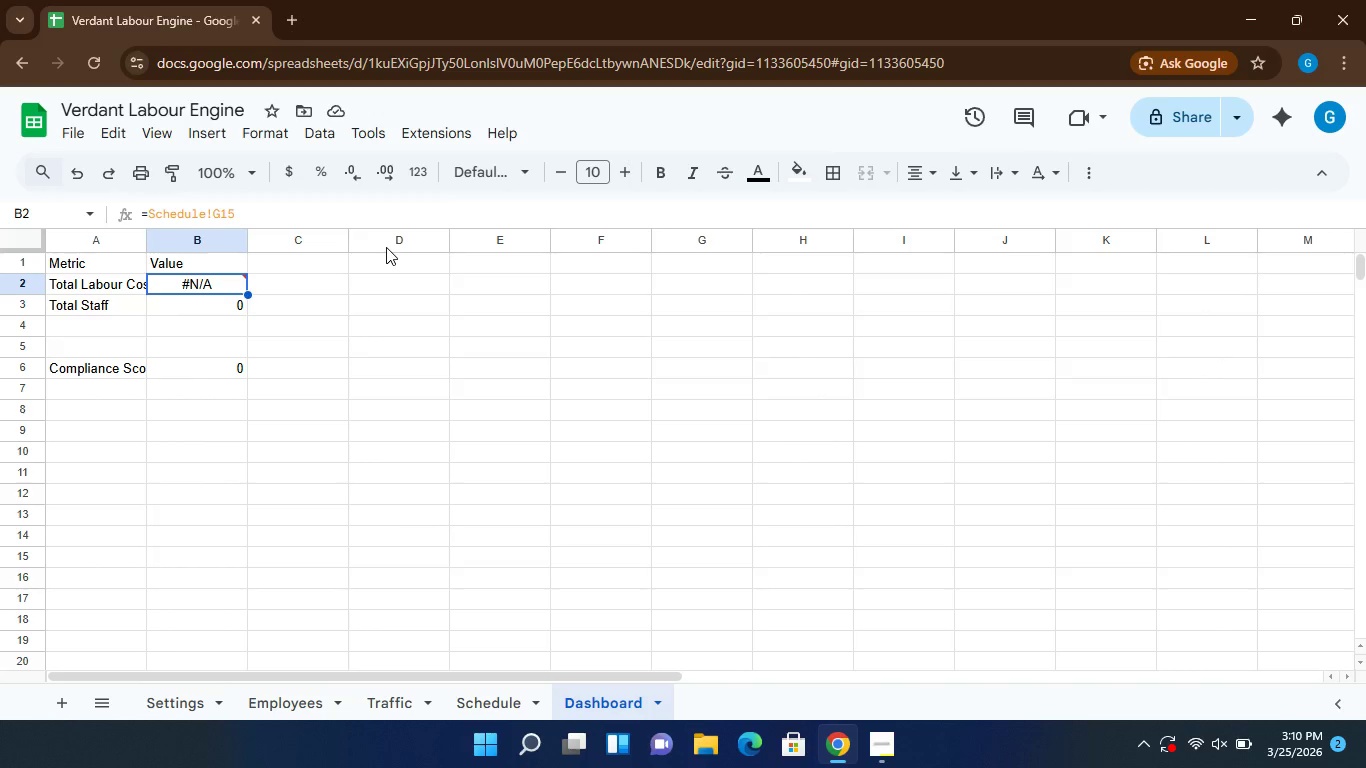 
wait(28.48)
 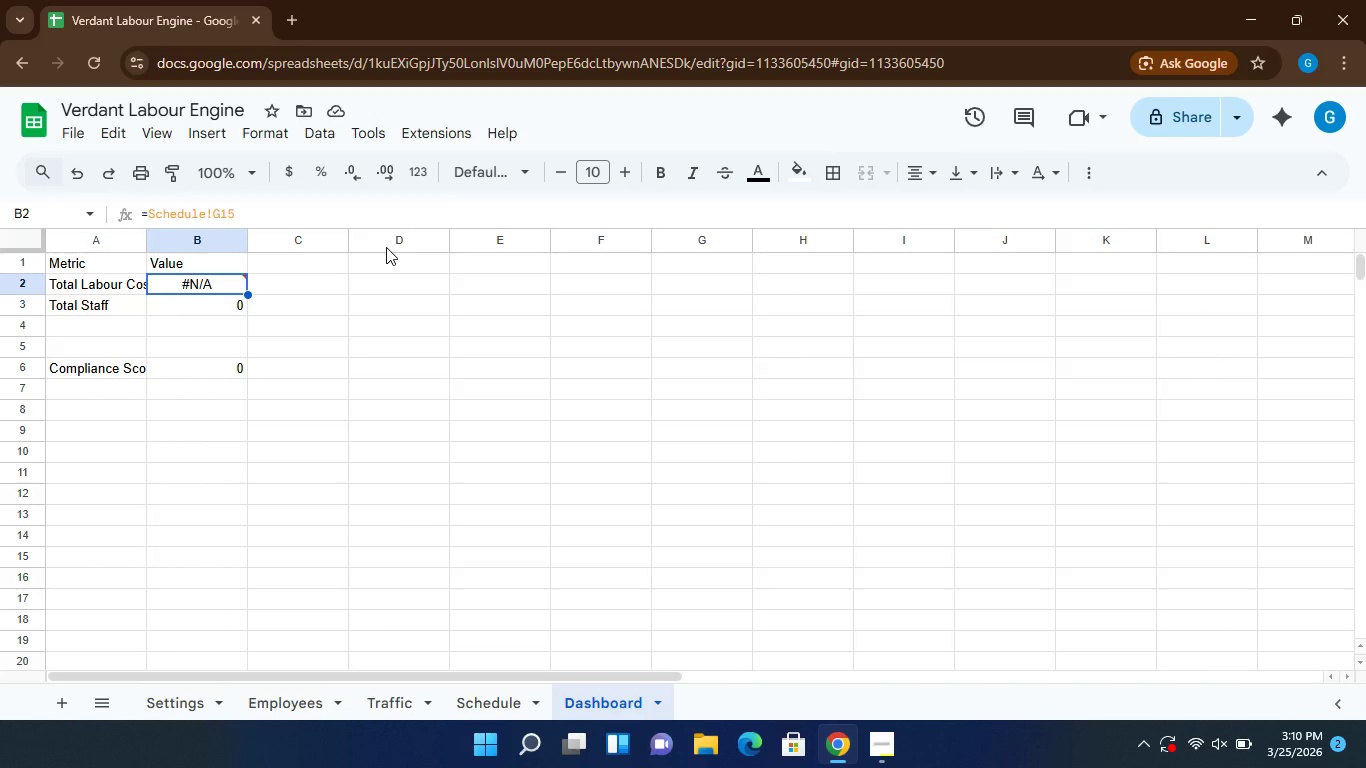 
left_click([617, 262])
 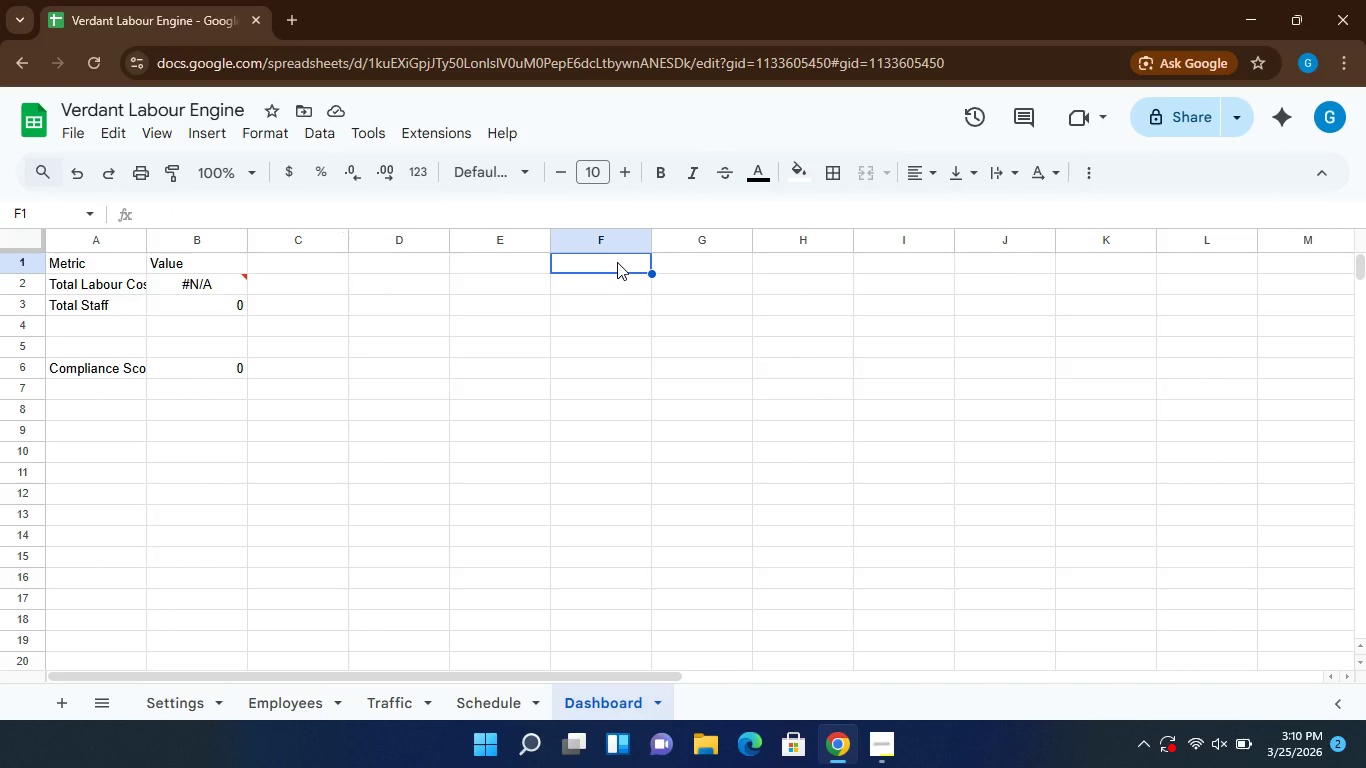 
wait(6.05)
 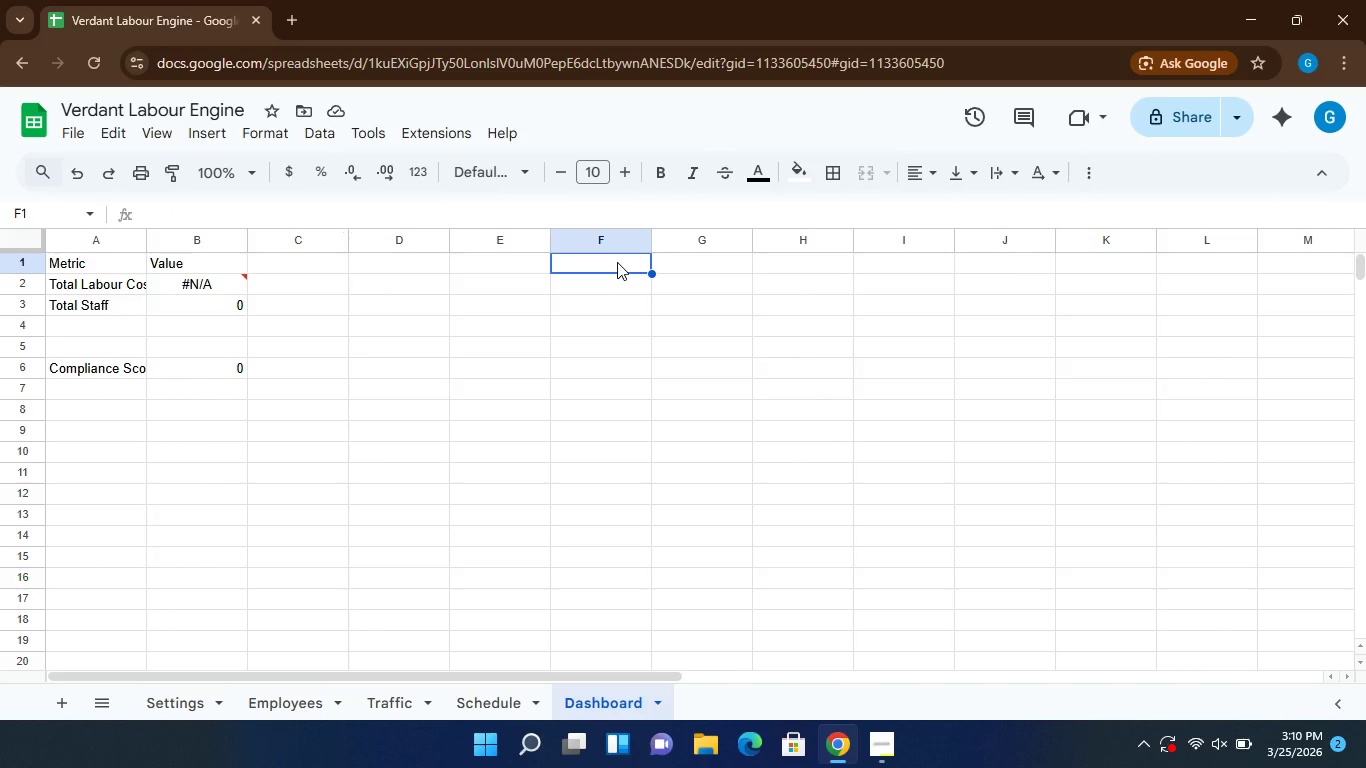 
type(STAFF UTILIZATION)
 